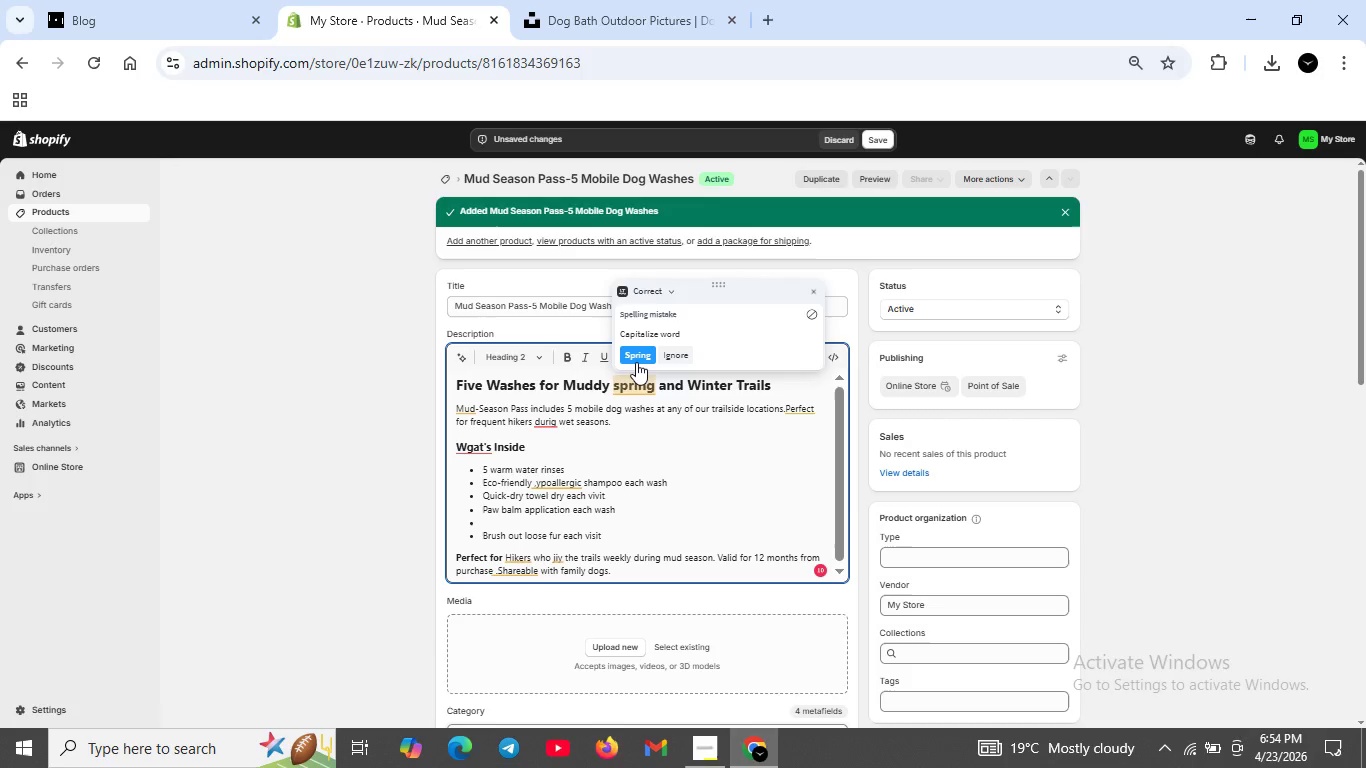 
left_click([636, 362])
 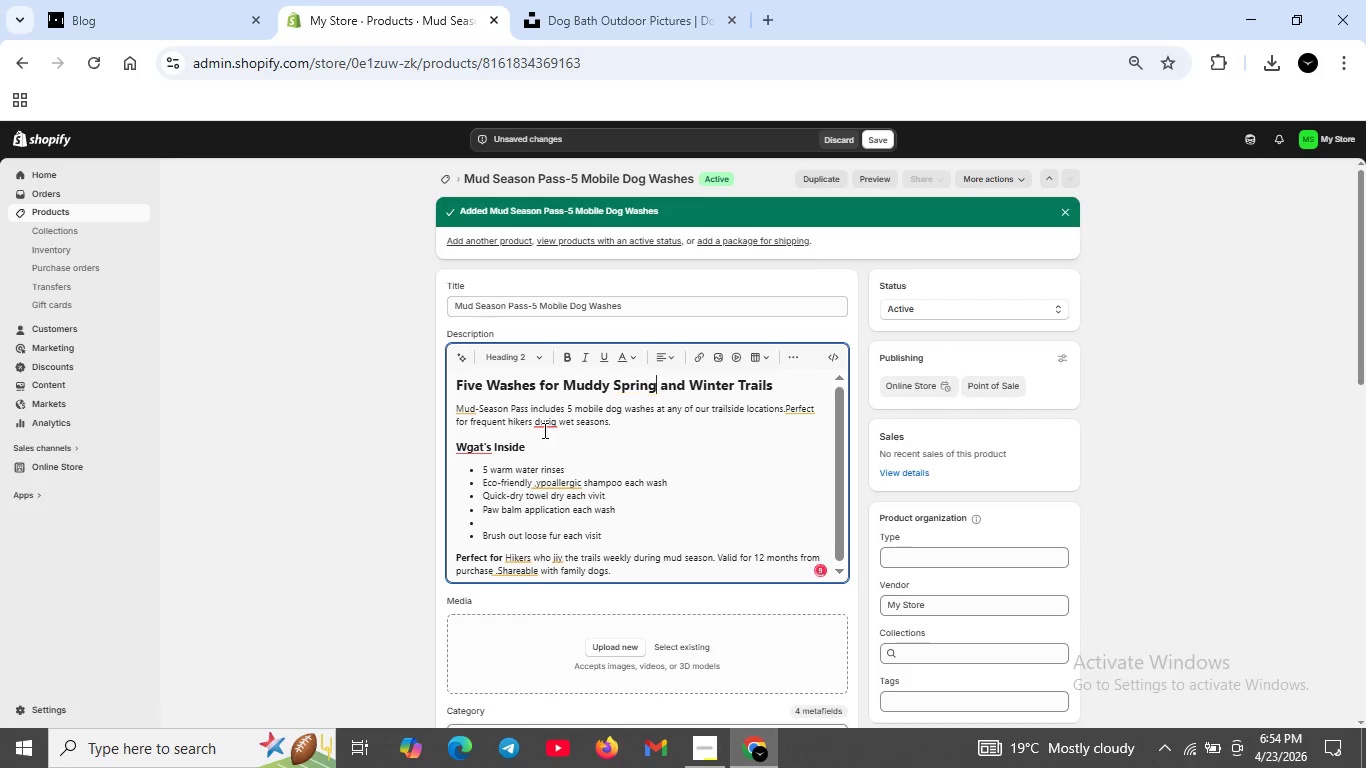 
left_click([543, 430])
 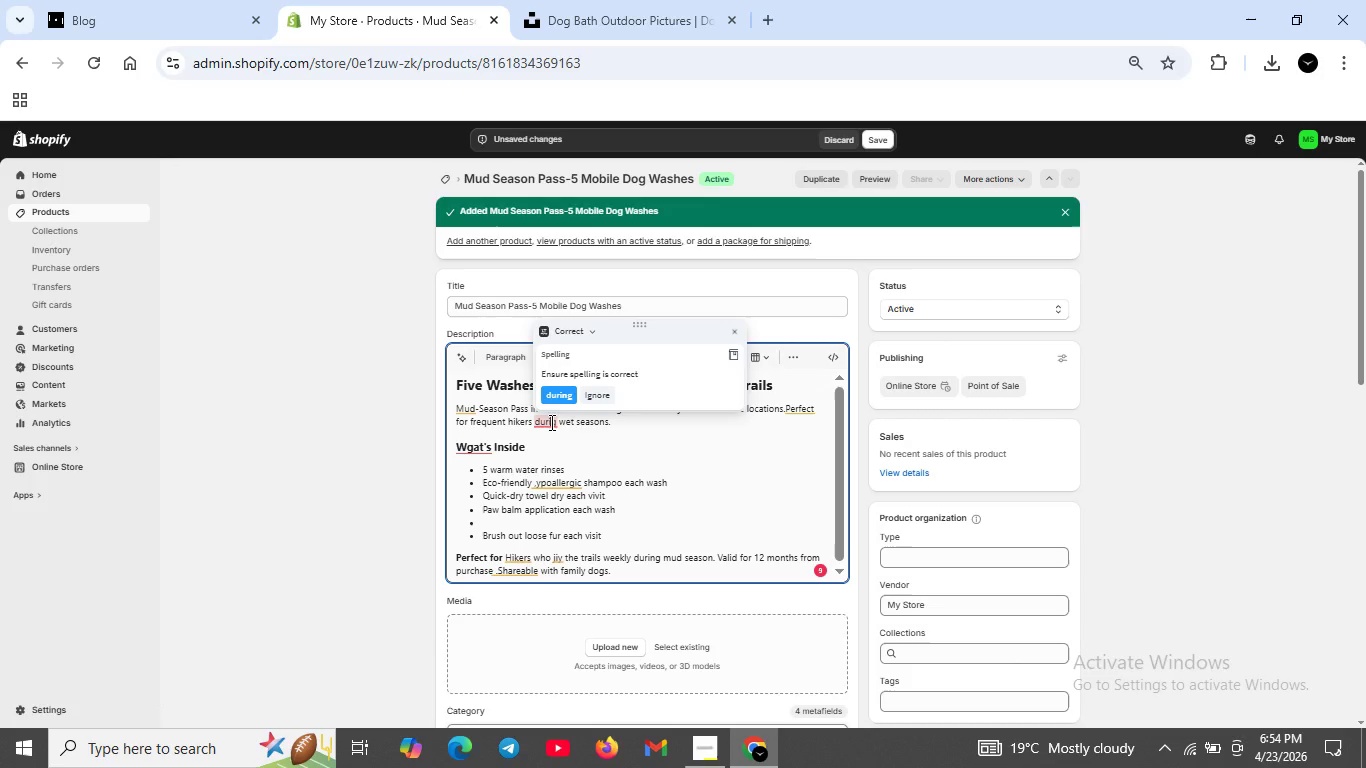 
left_click([561, 399])
 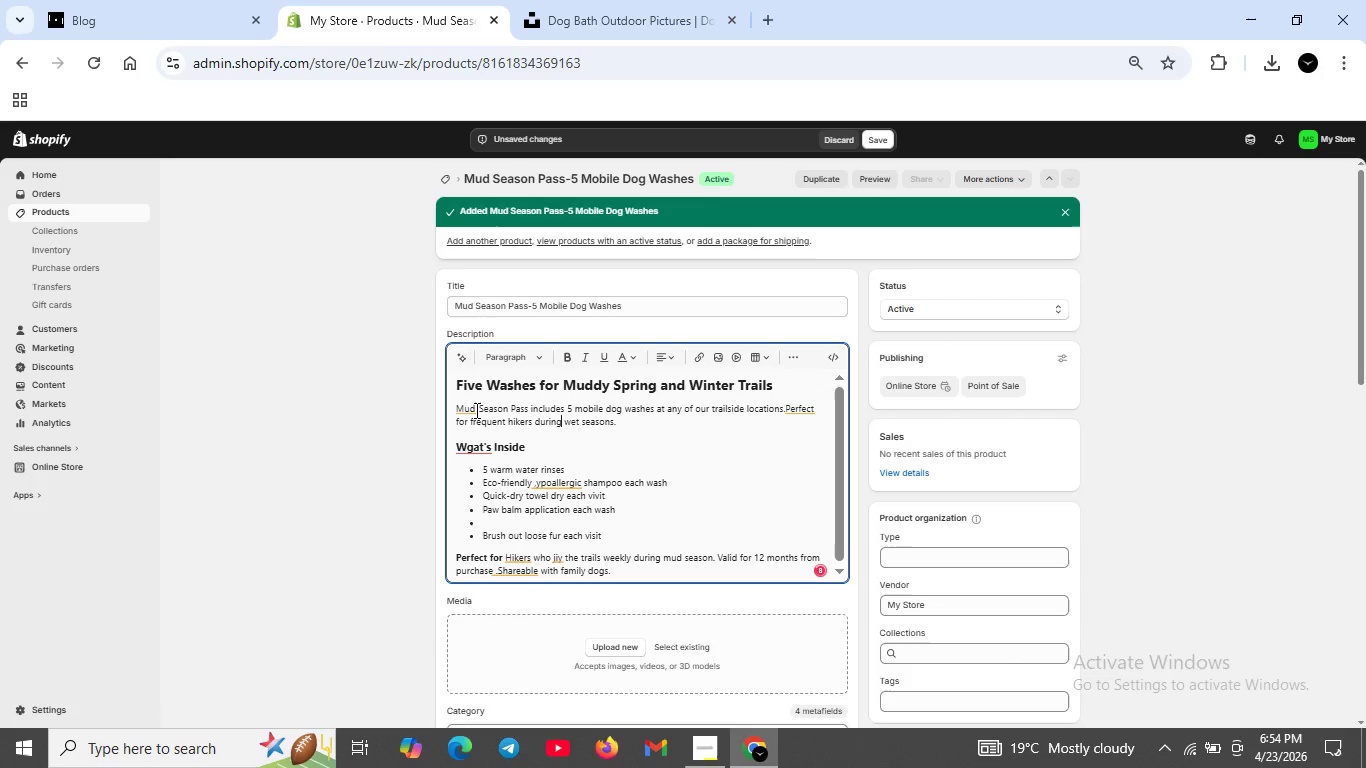 
left_click([474, 410])
 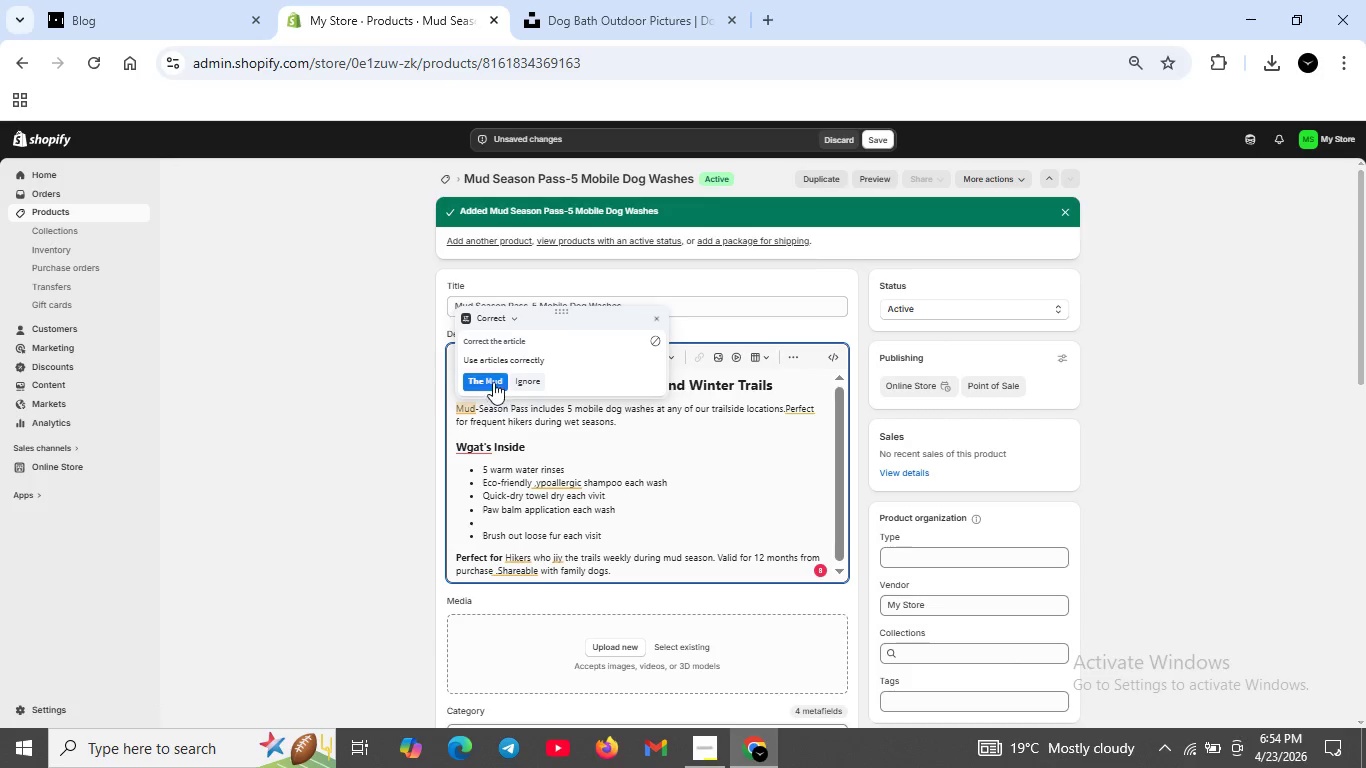 
left_click([495, 377])
 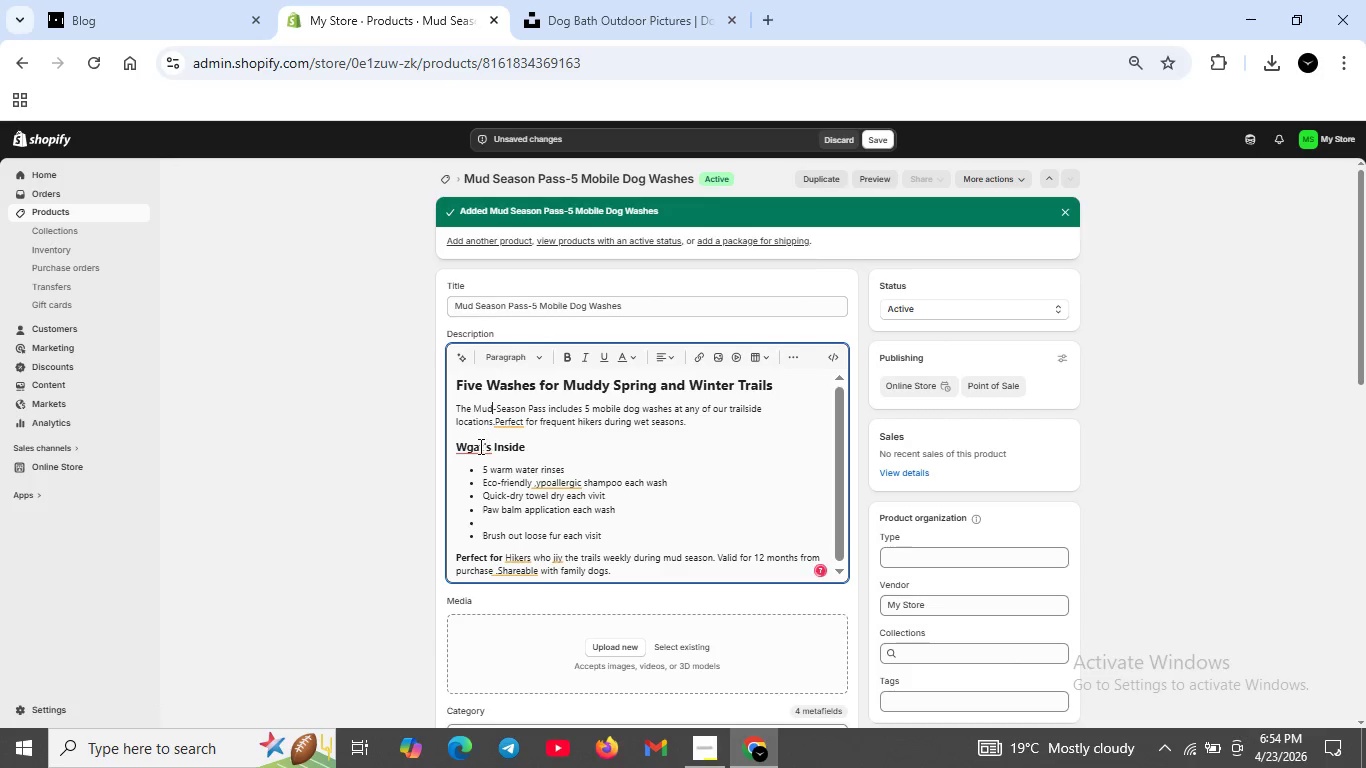 
left_click([479, 446])
 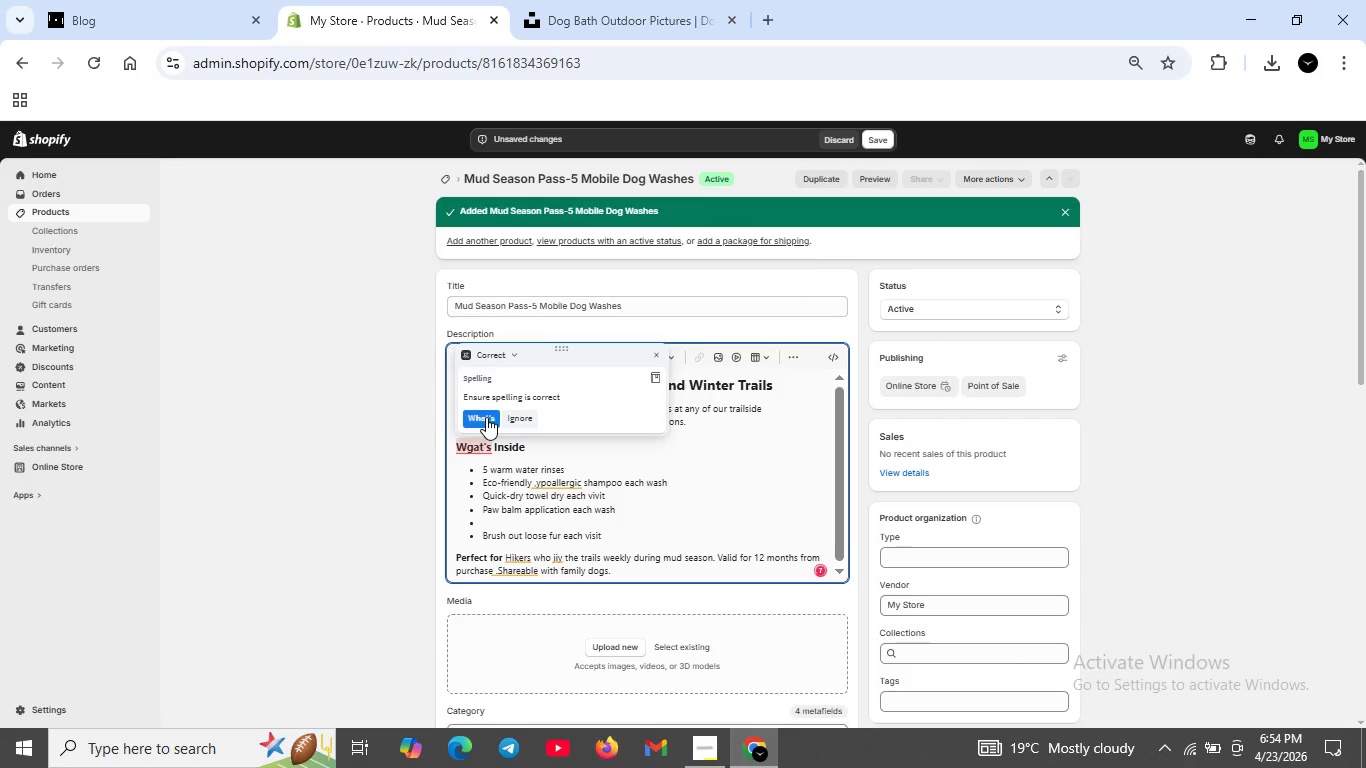 
left_click([486, 417])
 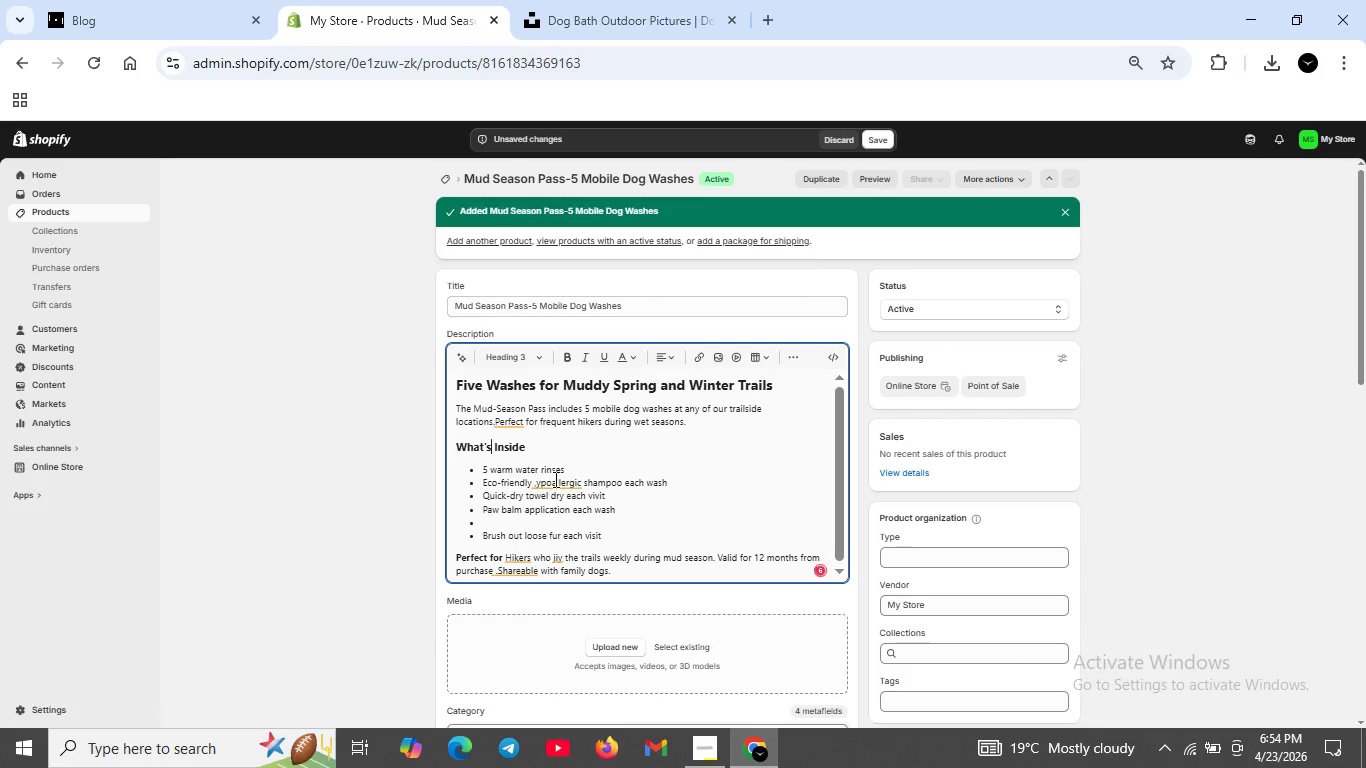 
left_click([554, 479])
 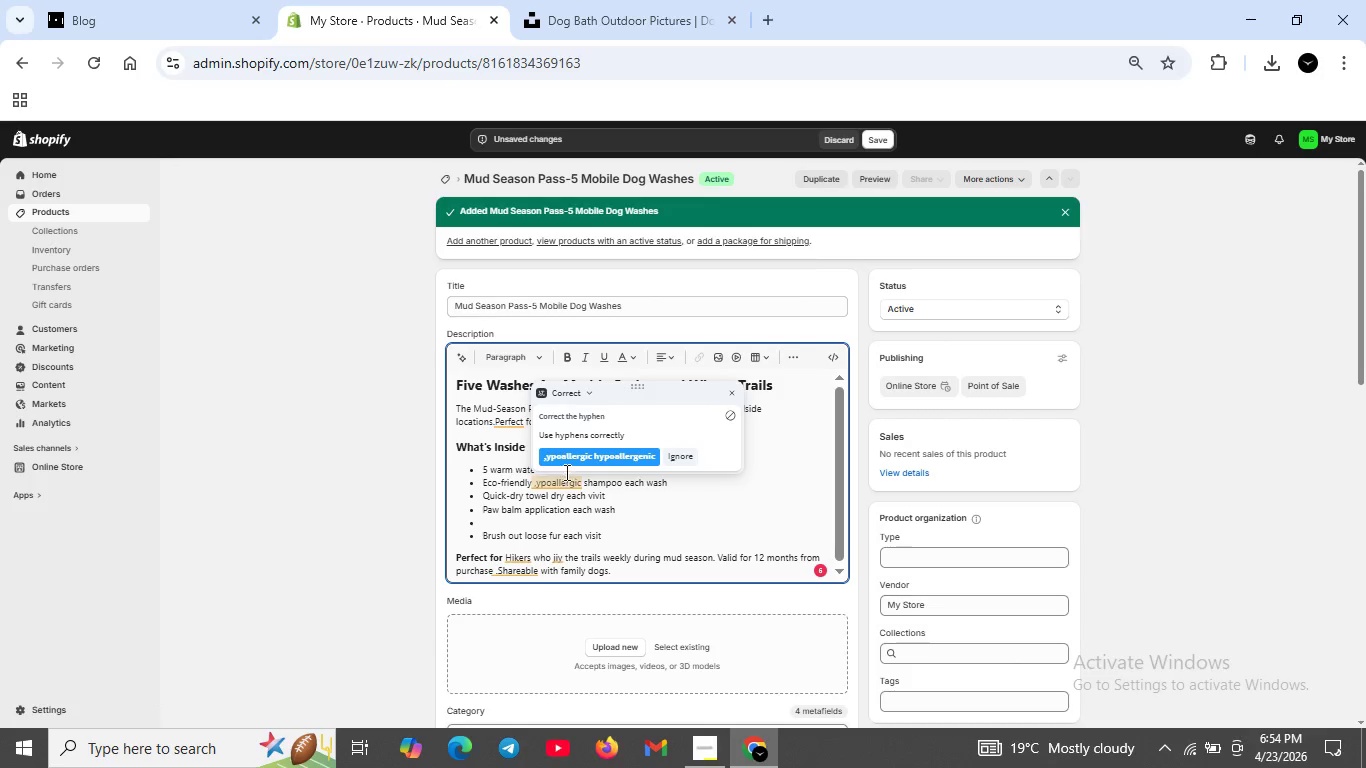 
left_click([601, 456])
 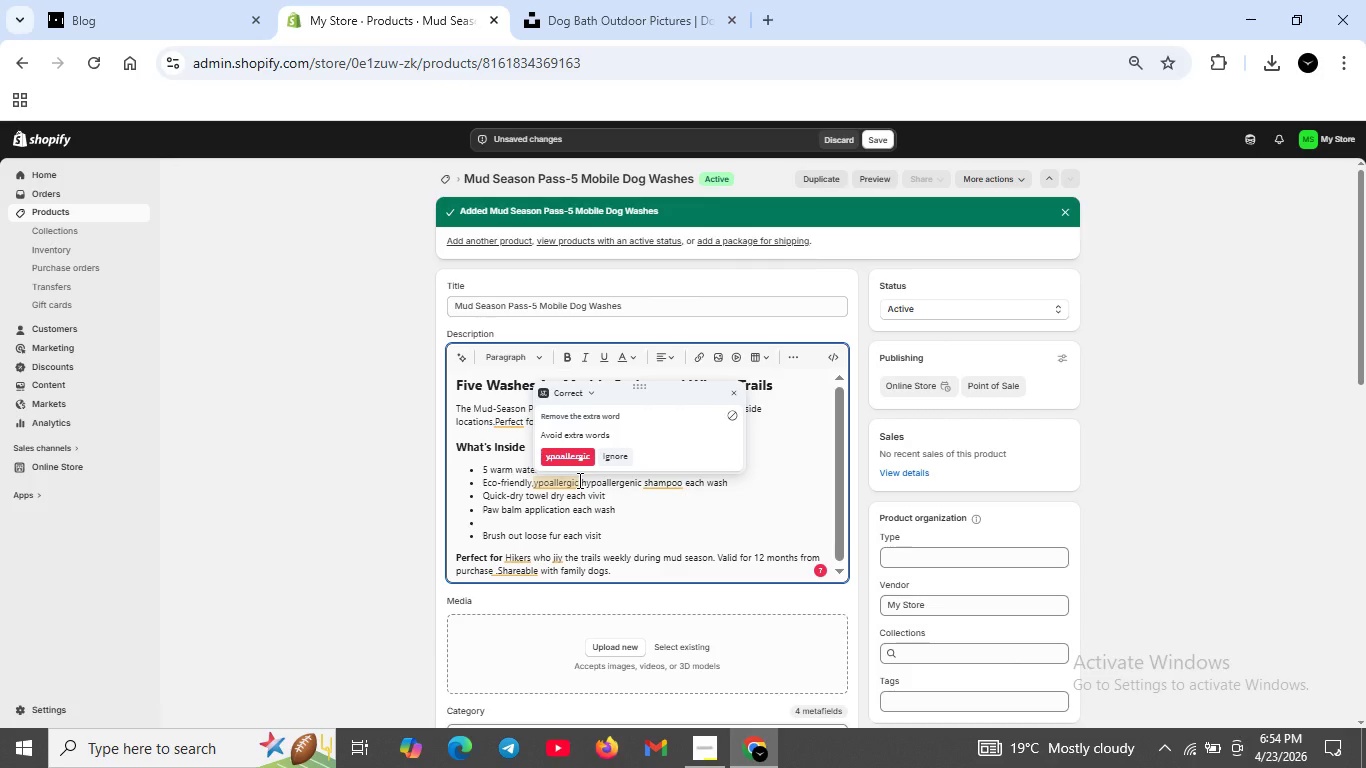 
key(Backspace)
 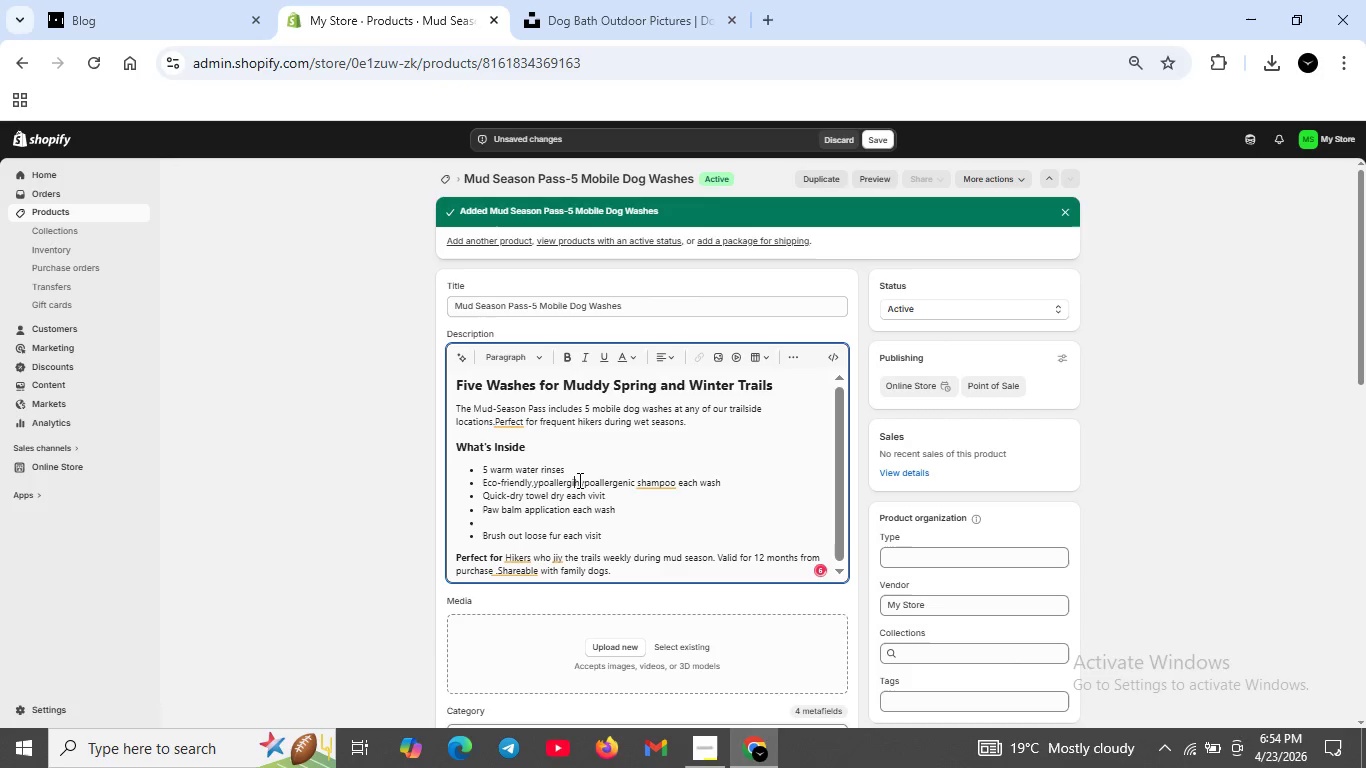 
key(Backspace)
 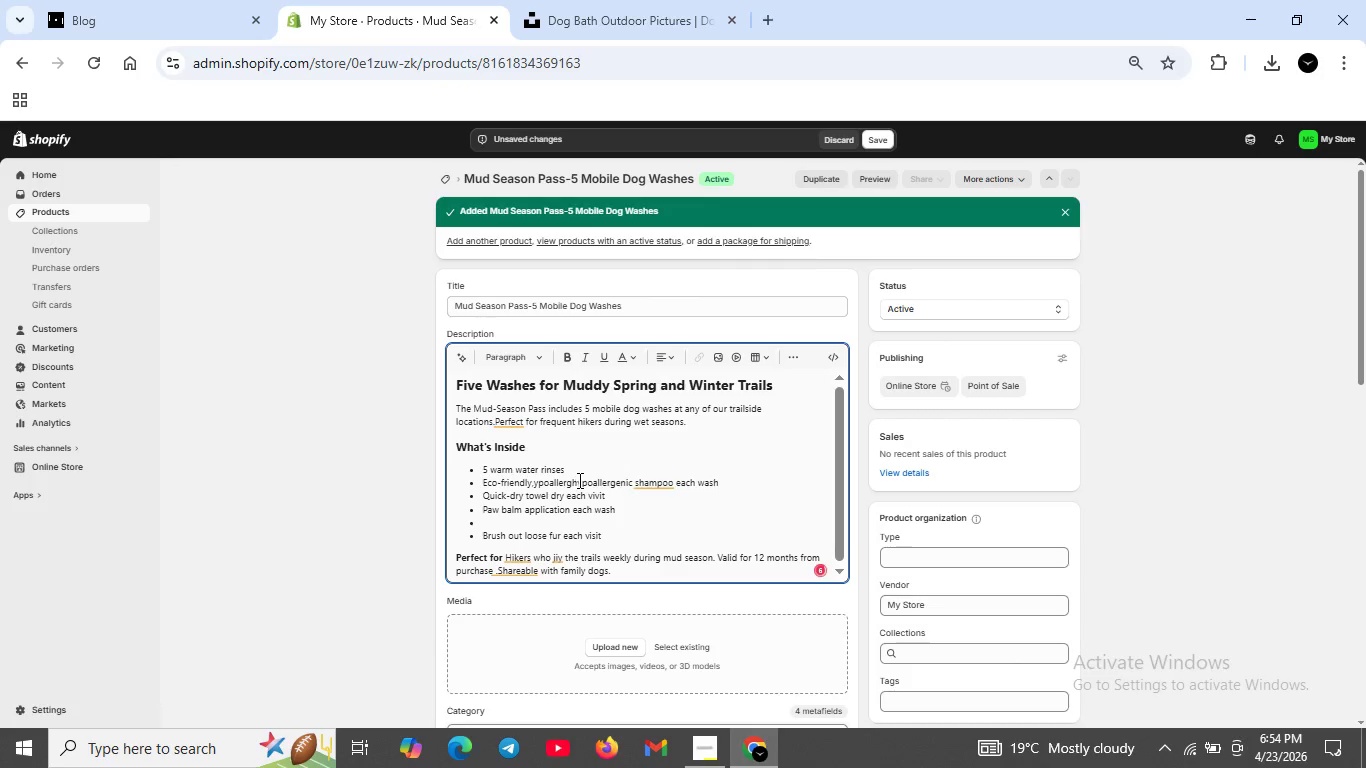 
key(Backspace)
 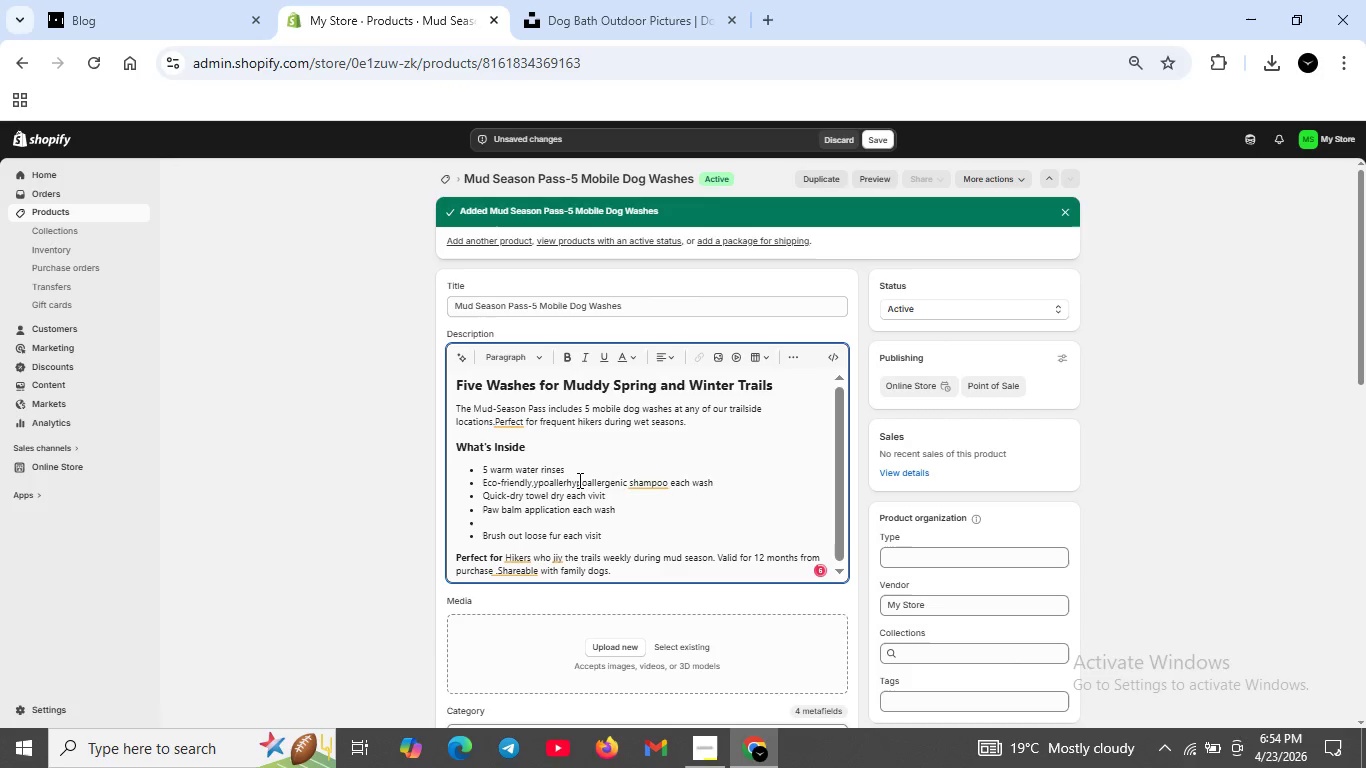 
key(Backspace)
 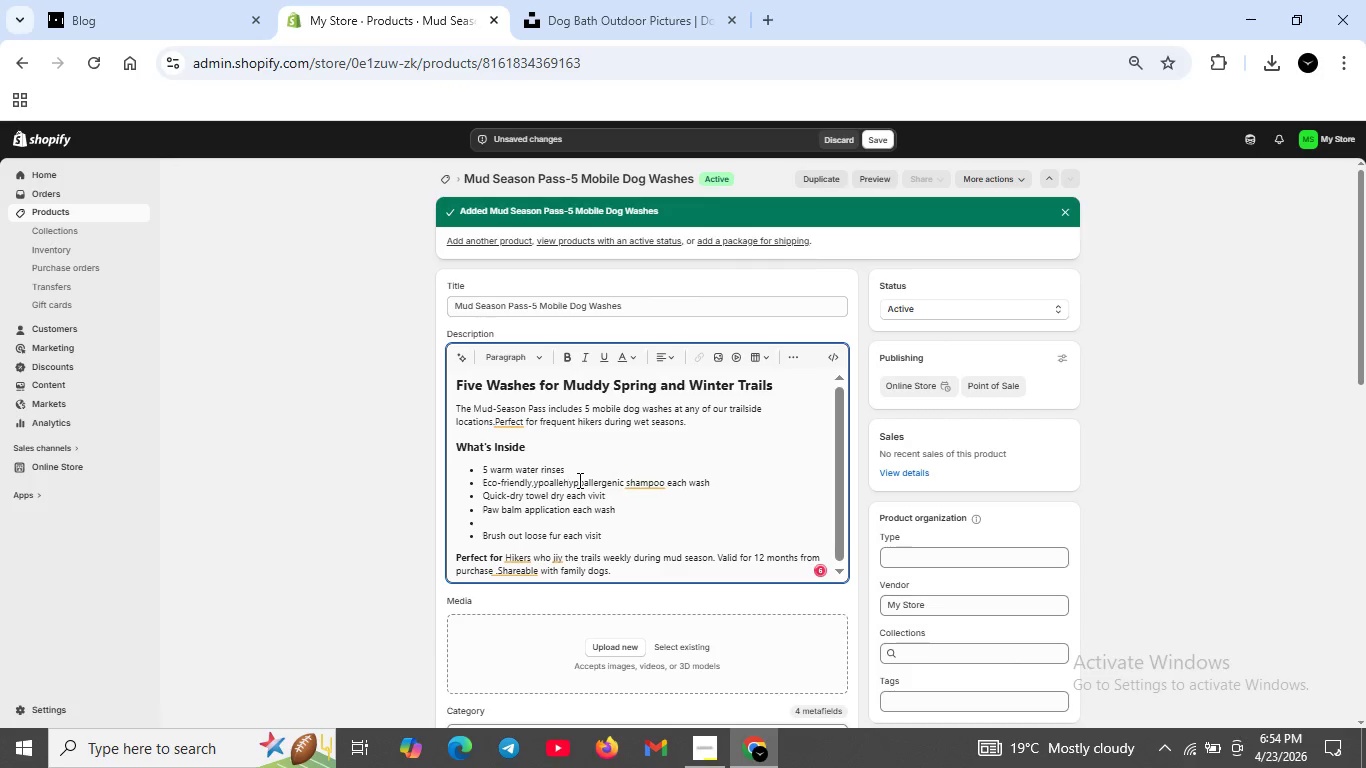 
key(Backspace)
 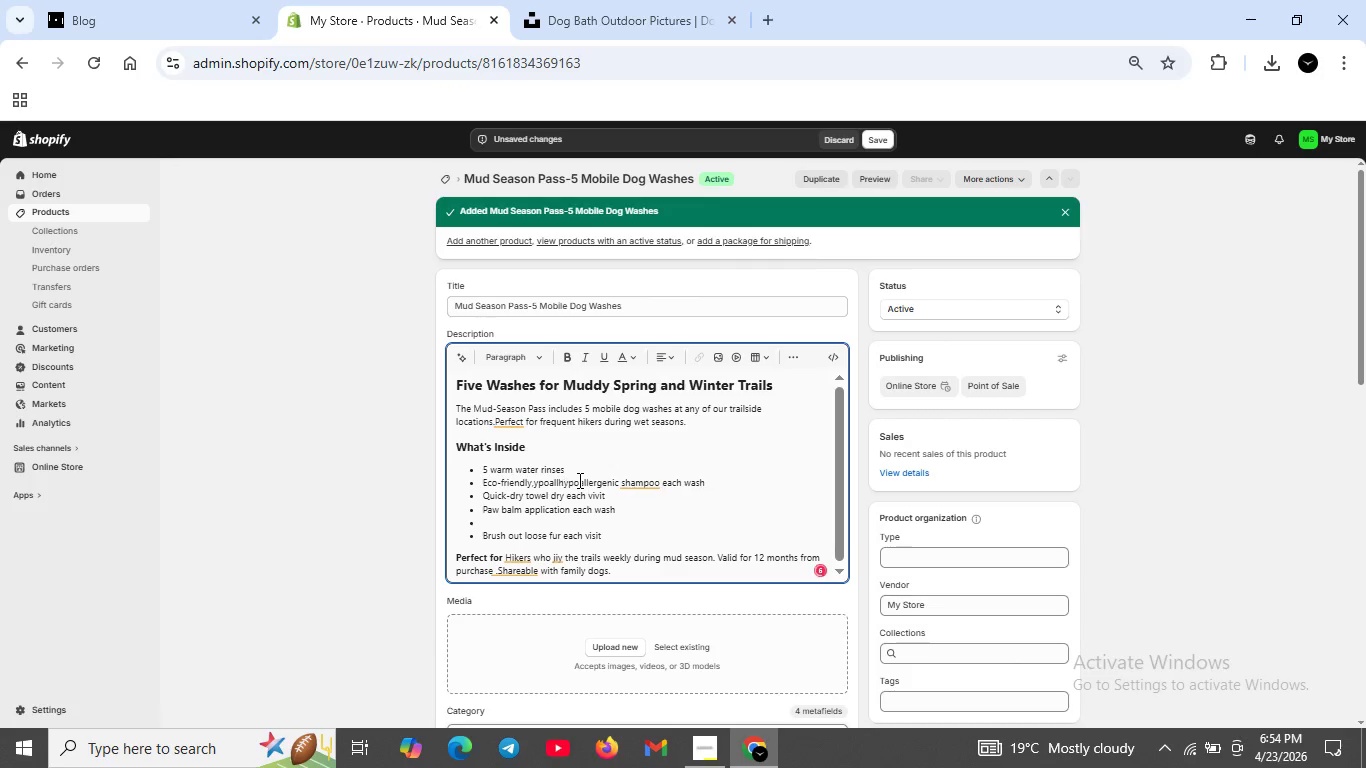 
key(Backspace)
 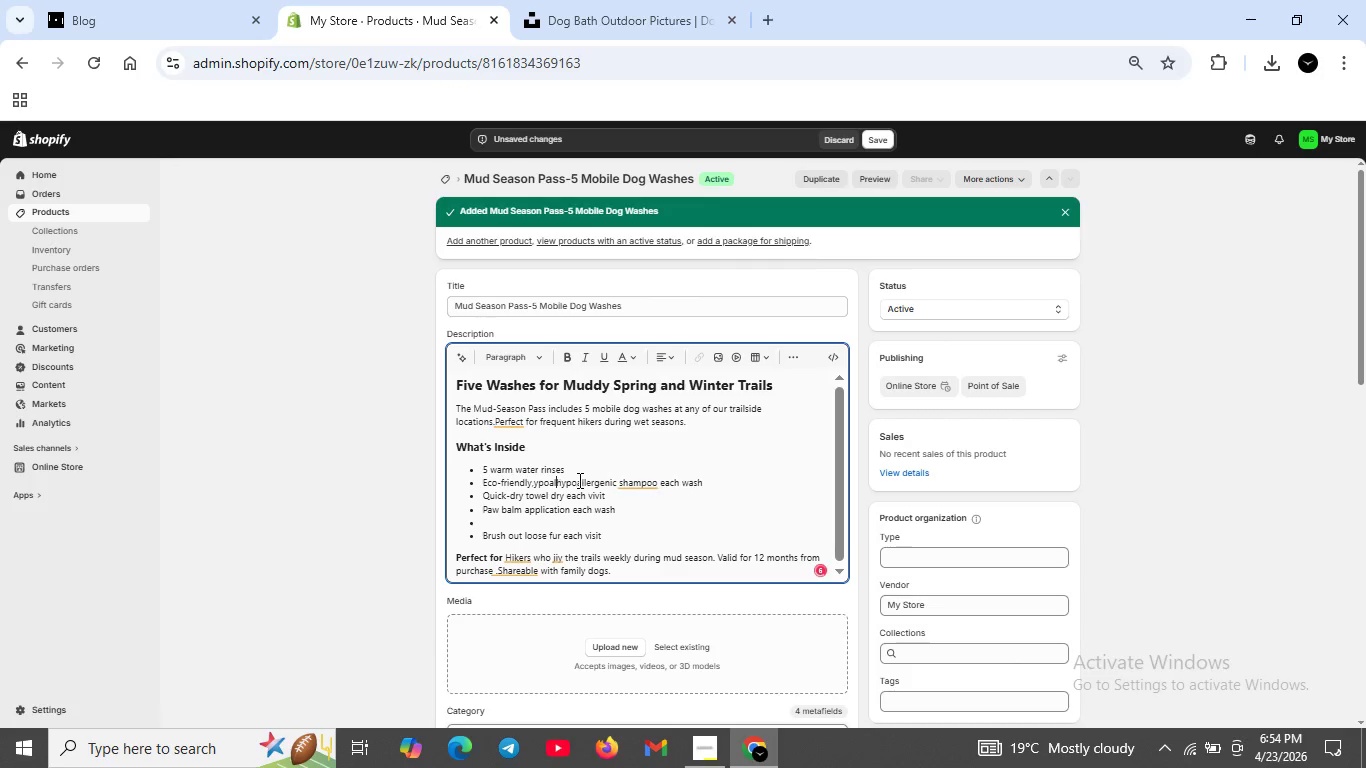 
key(Backspace)
 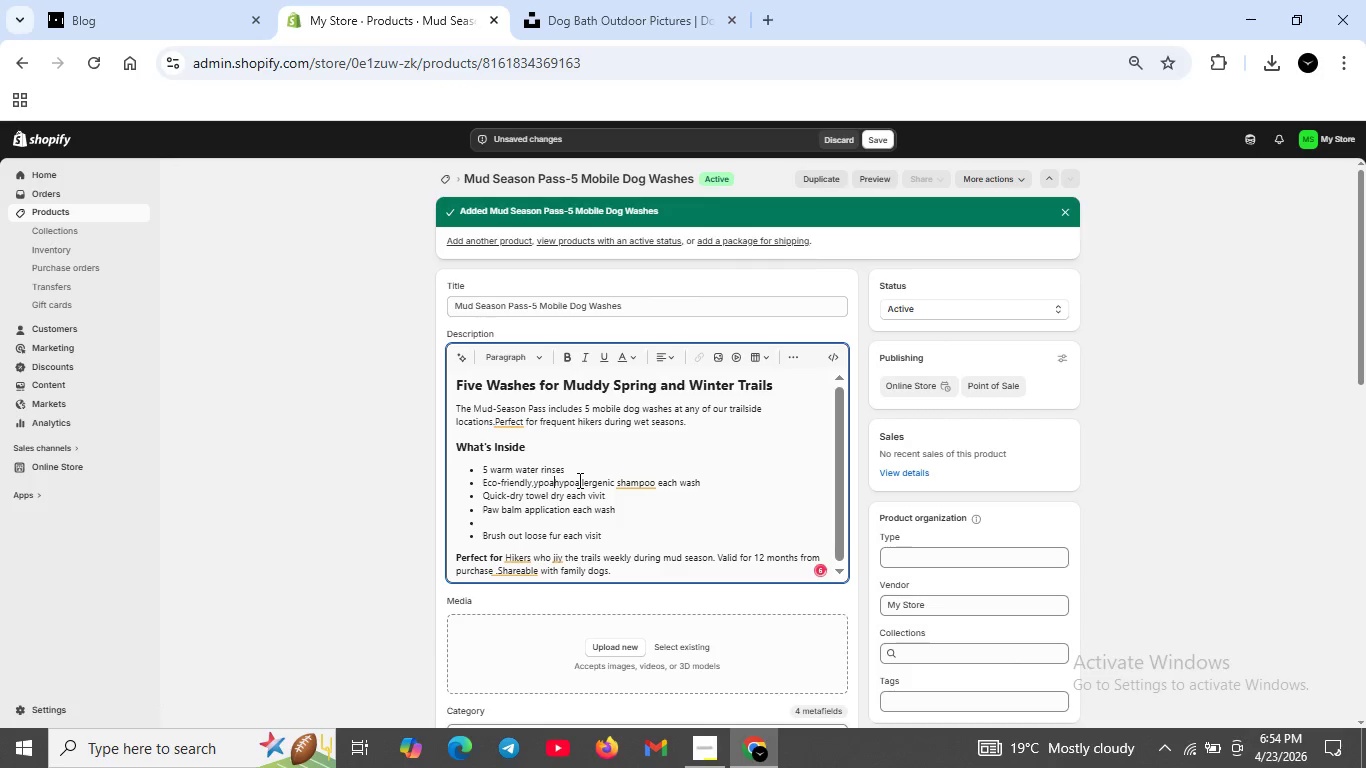 
key(Backspace)
 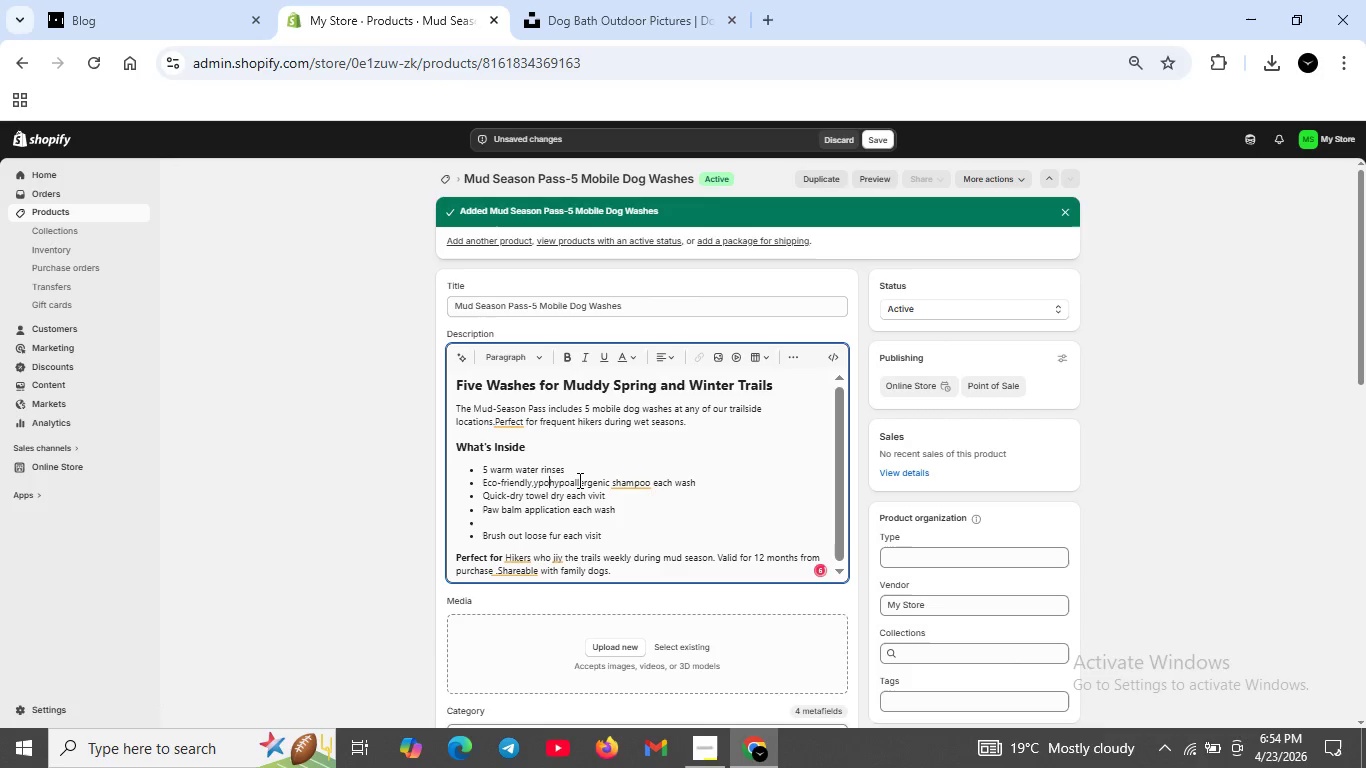 
key(Backspace)
 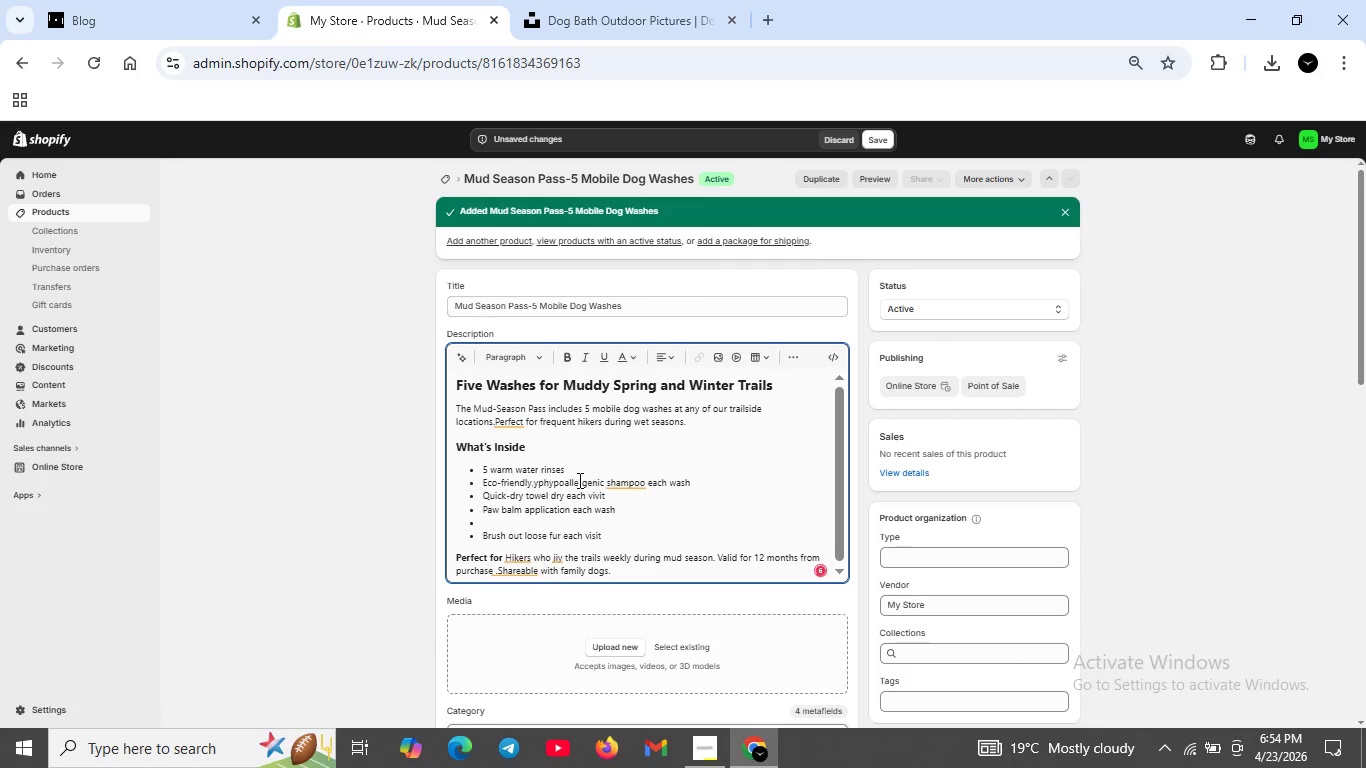 
key(Backspace)
 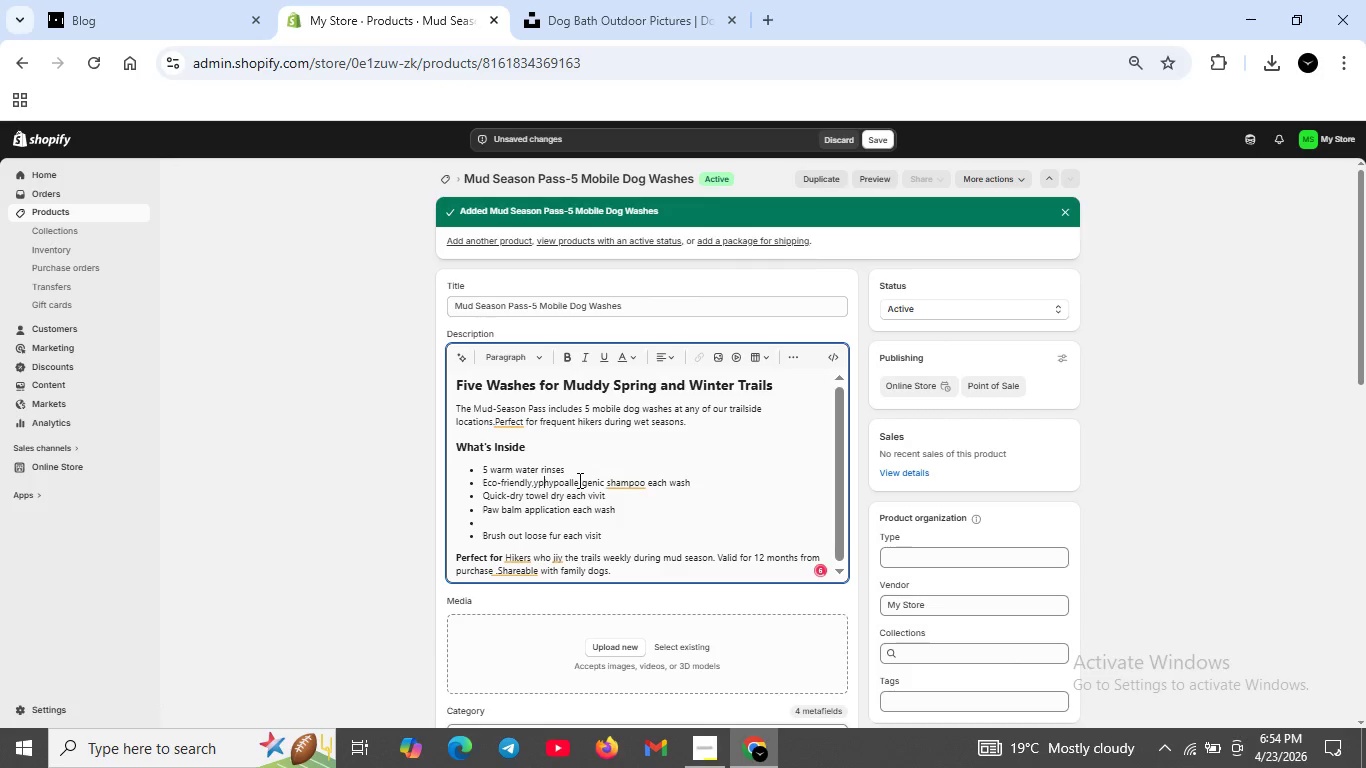 
key(Backspace)
 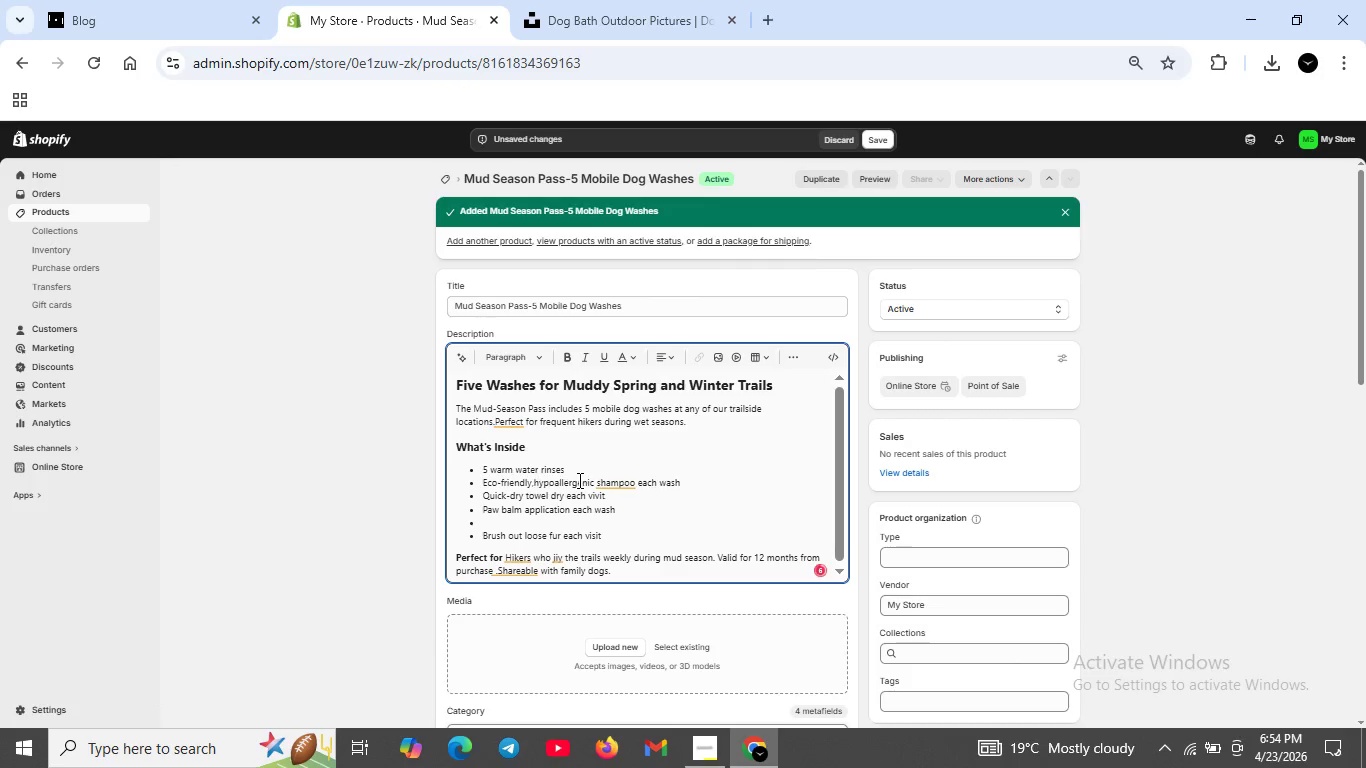 
key(Backspace)
 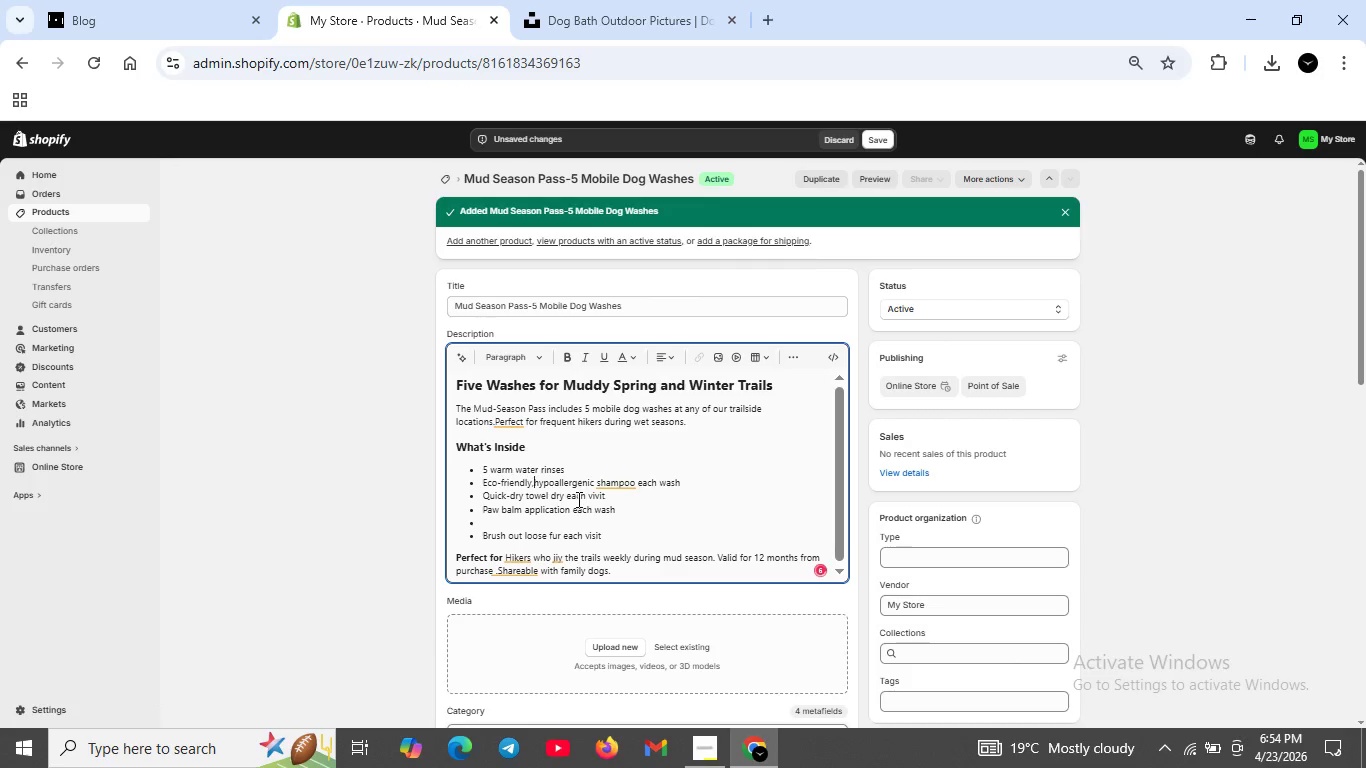 
key(Space)
 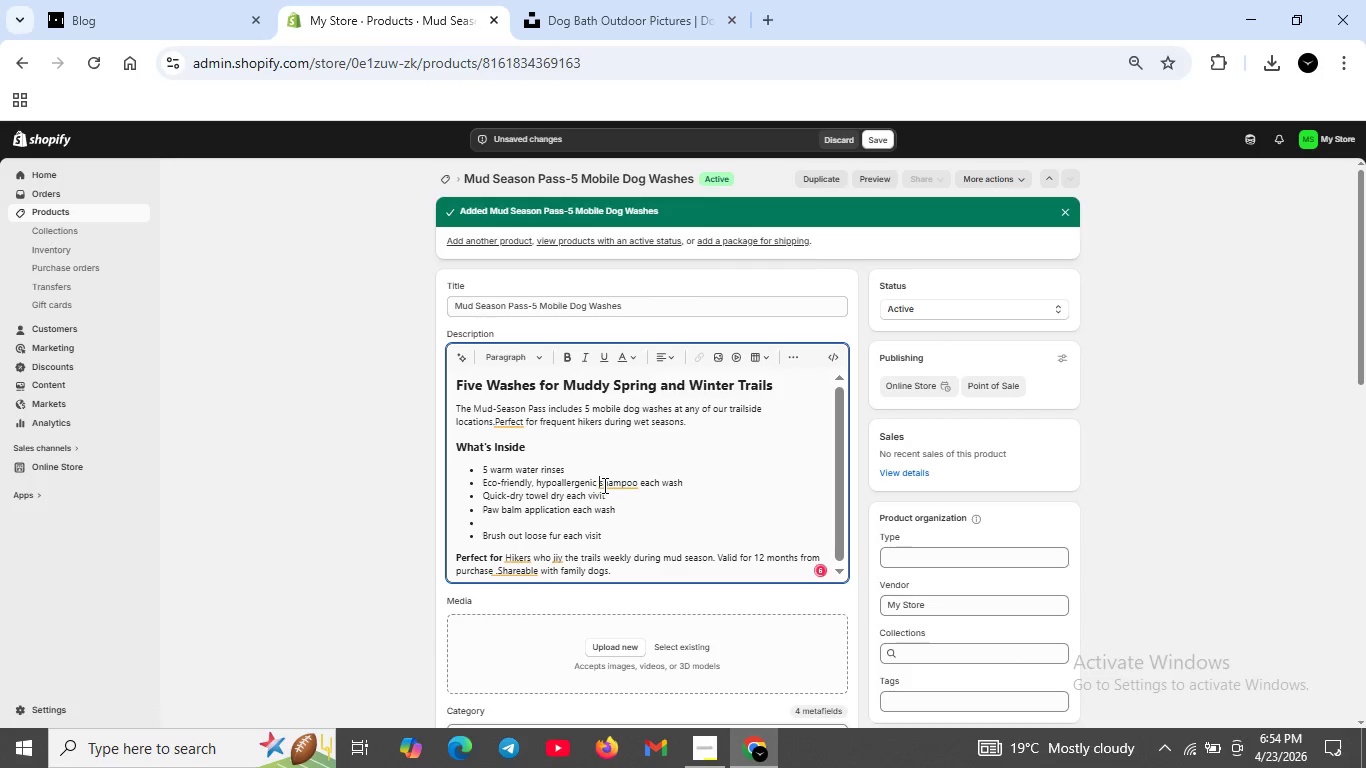 
left_click([606, 485])
 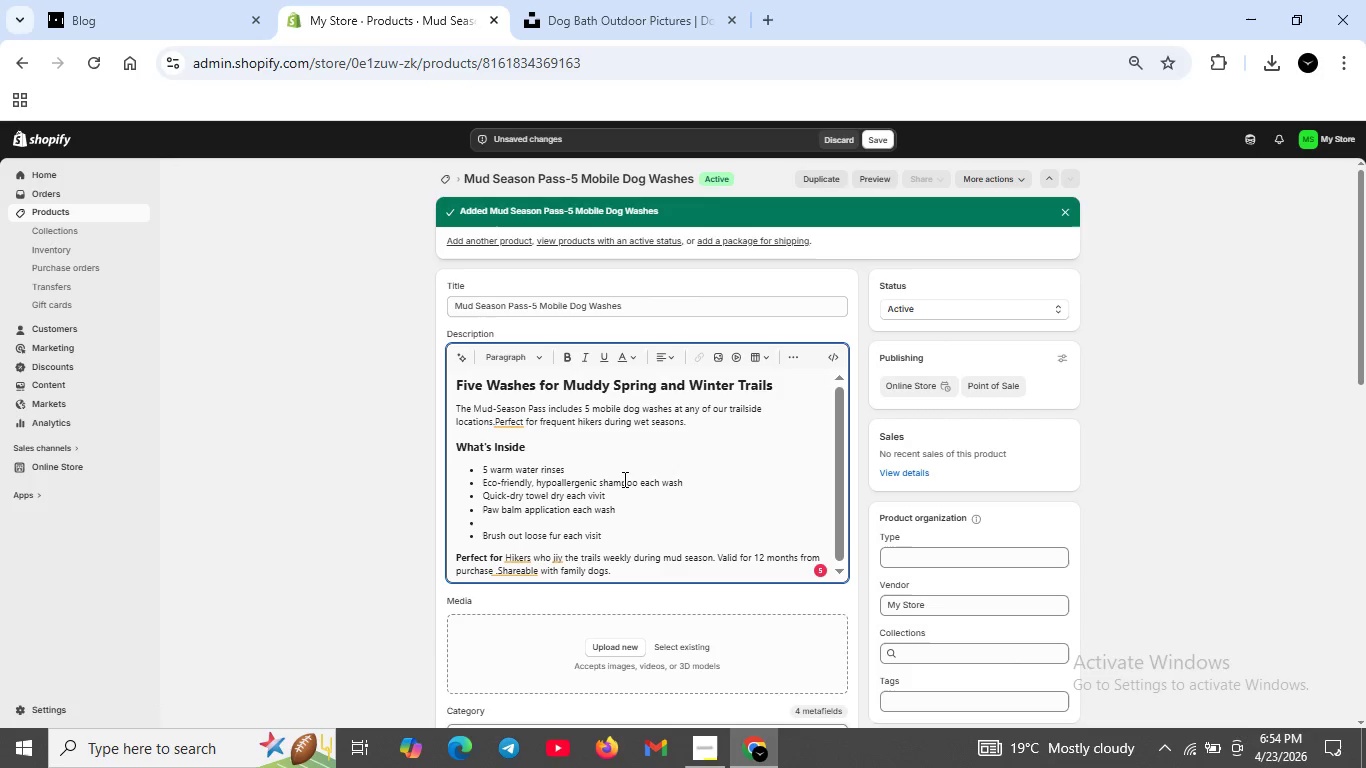 
left_click([623, 479])
 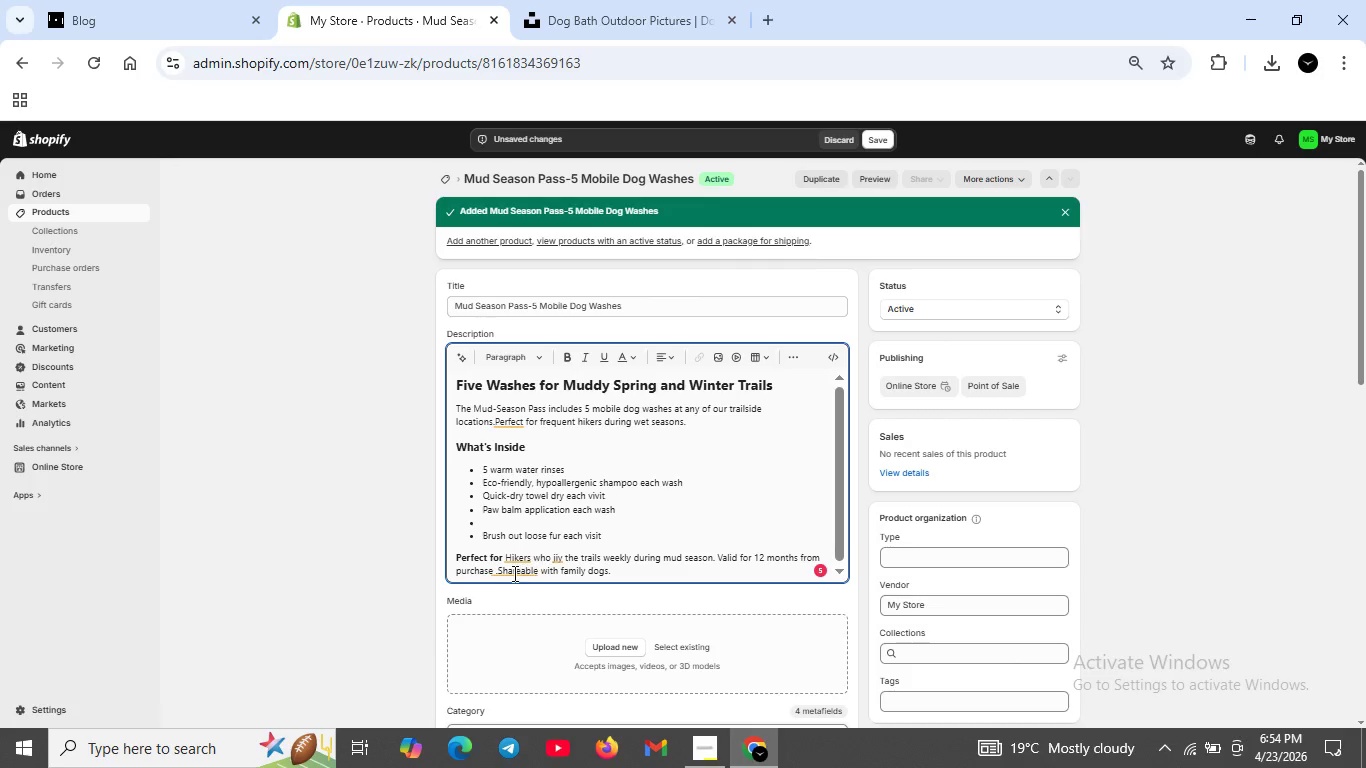 
left_click([515, 559])
 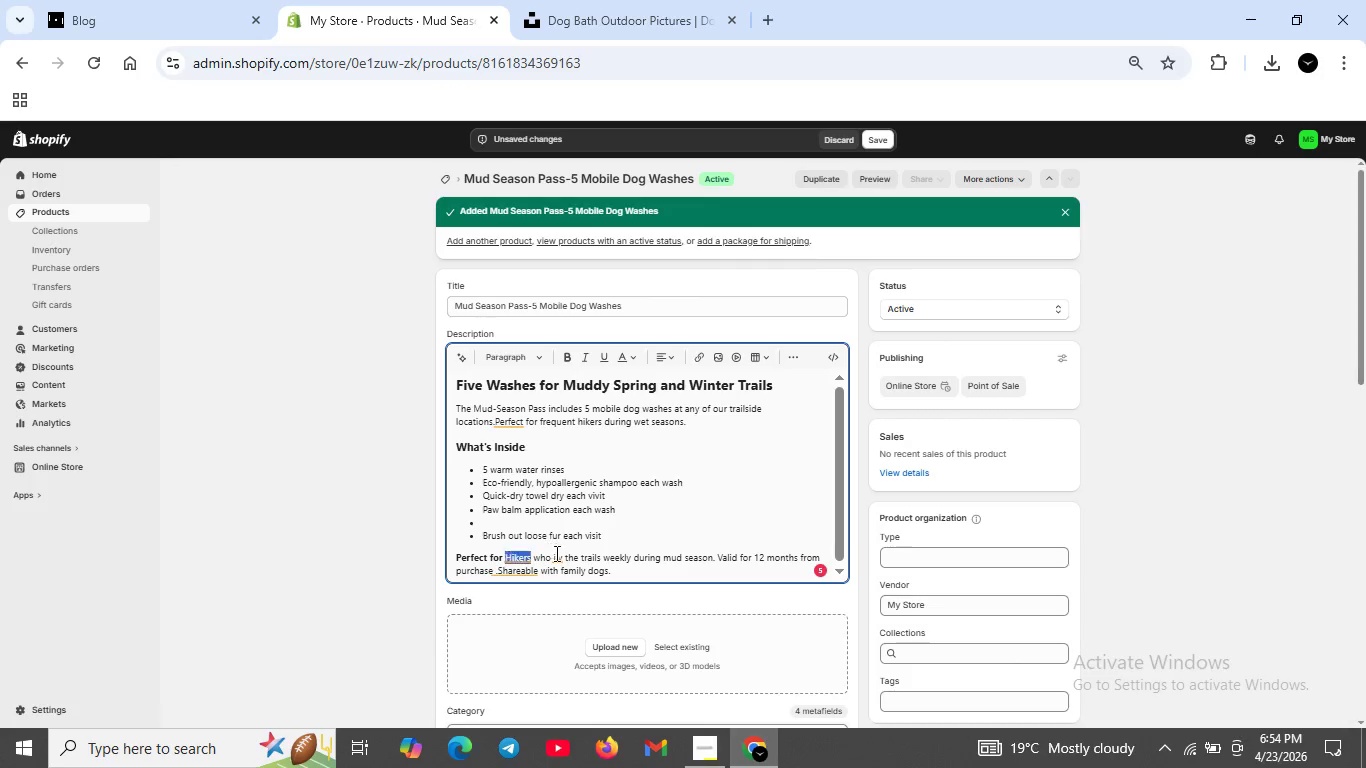 
left_click([561, 557])
 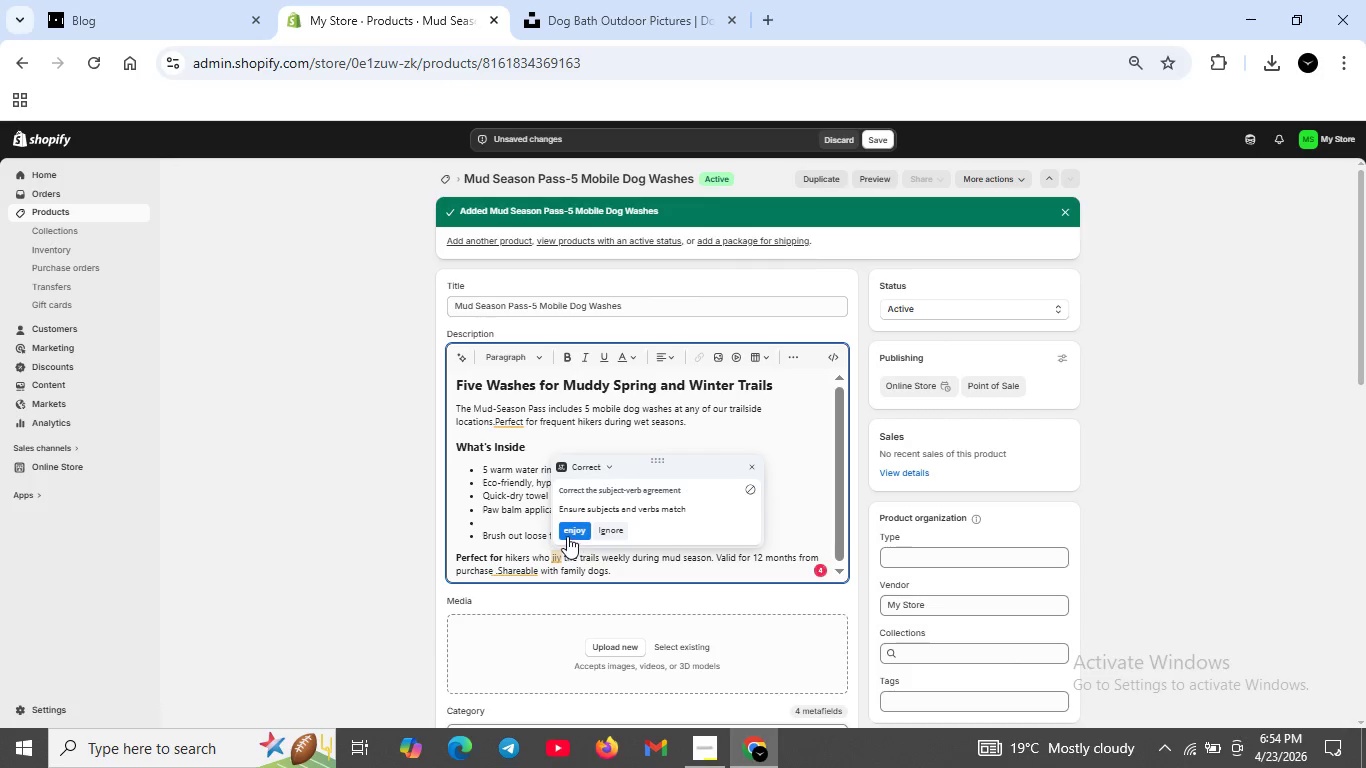 
left_click([567, 534])
 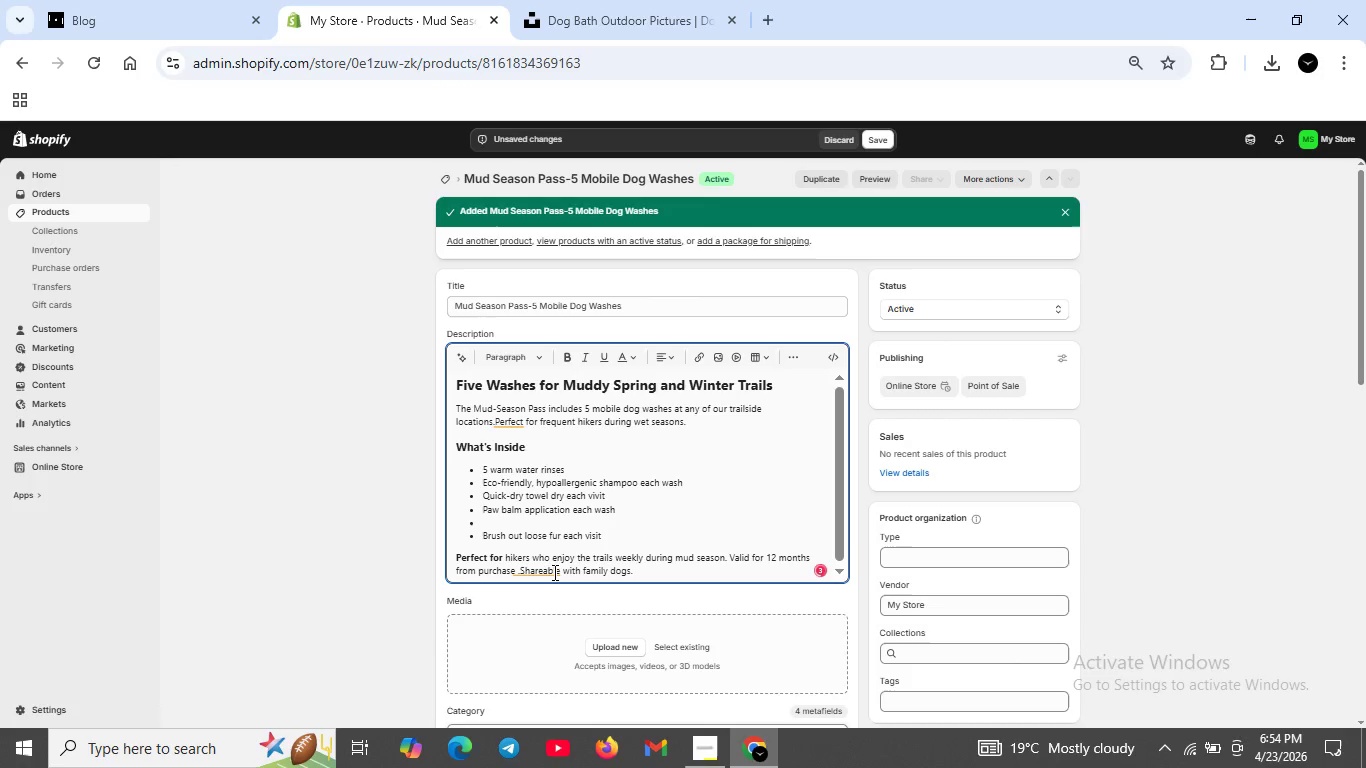 
left_click([548, 572])
 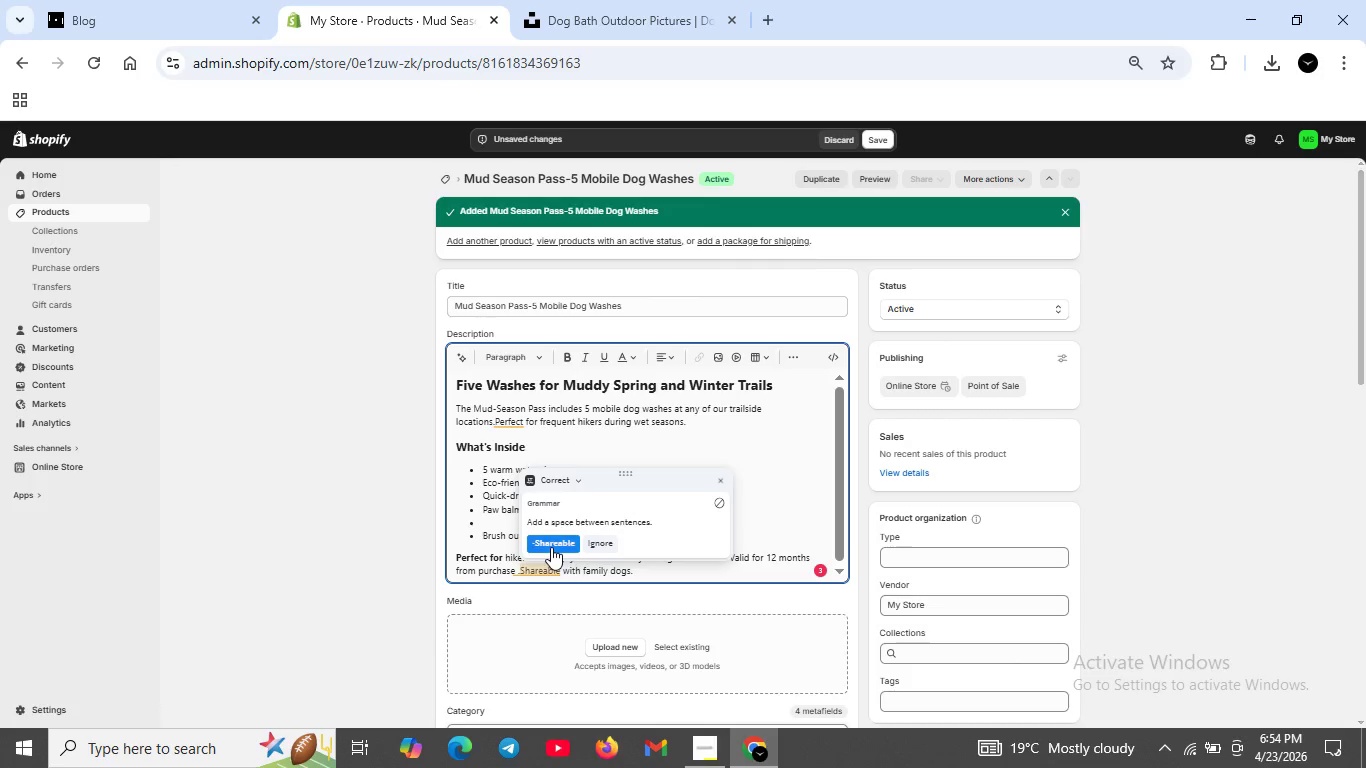 
left_click([551, 547])
 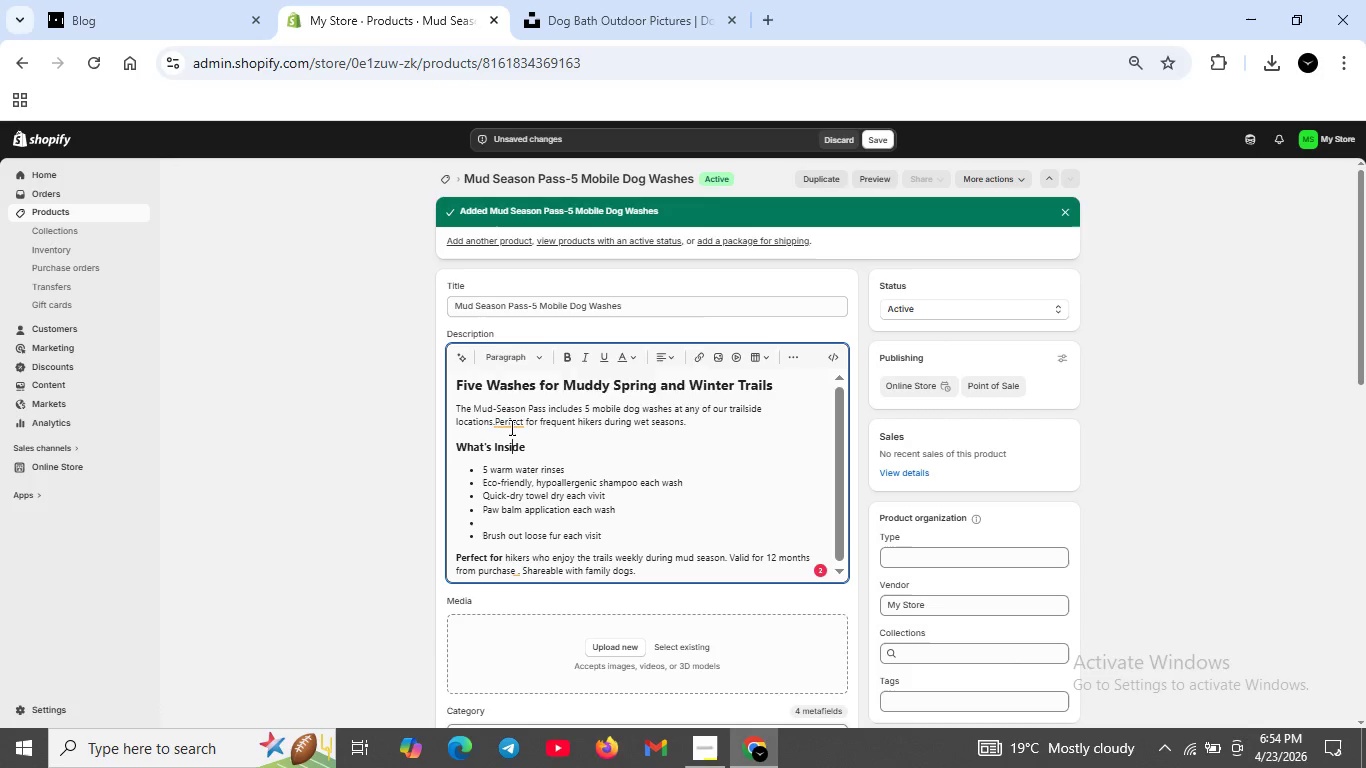 
left_click([518, 400])
 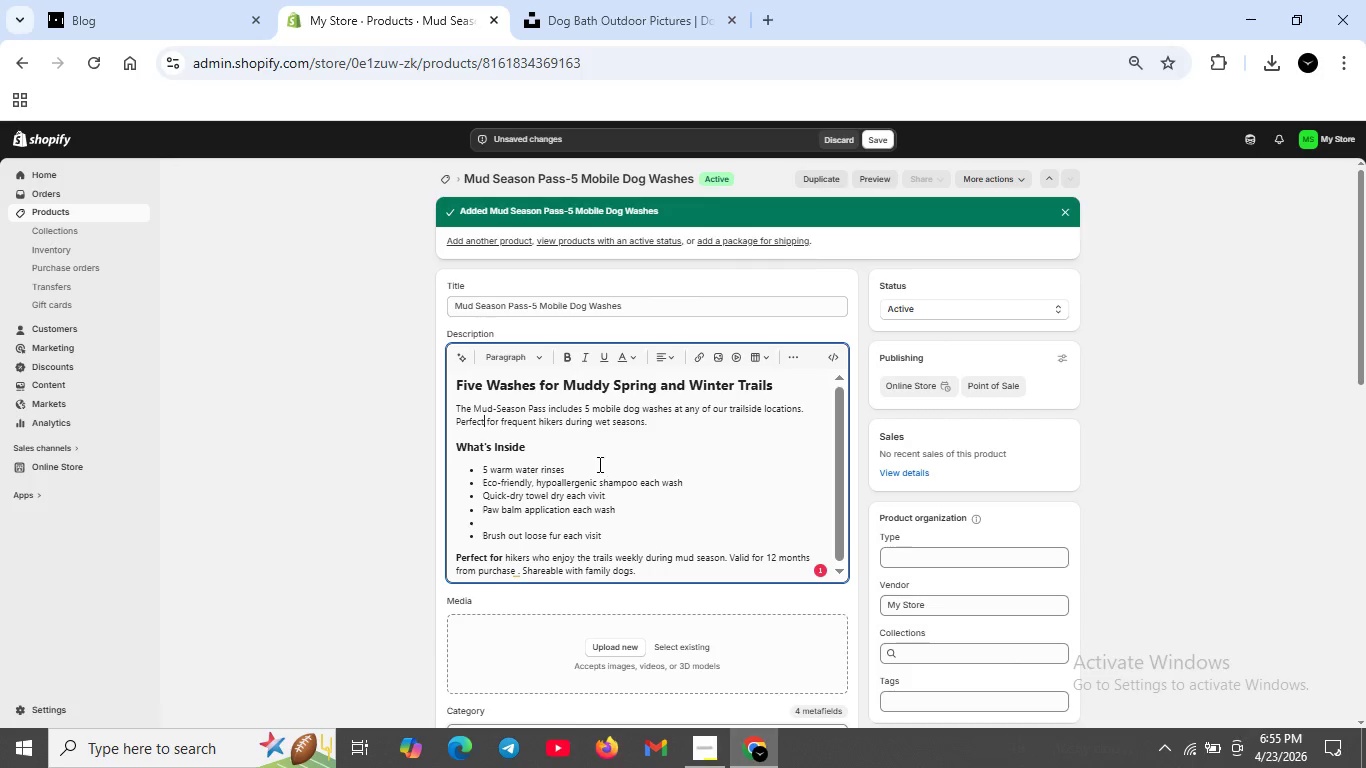 
scroll: coordinate [634, 483], scroll_direction: down, amount: 1.0
 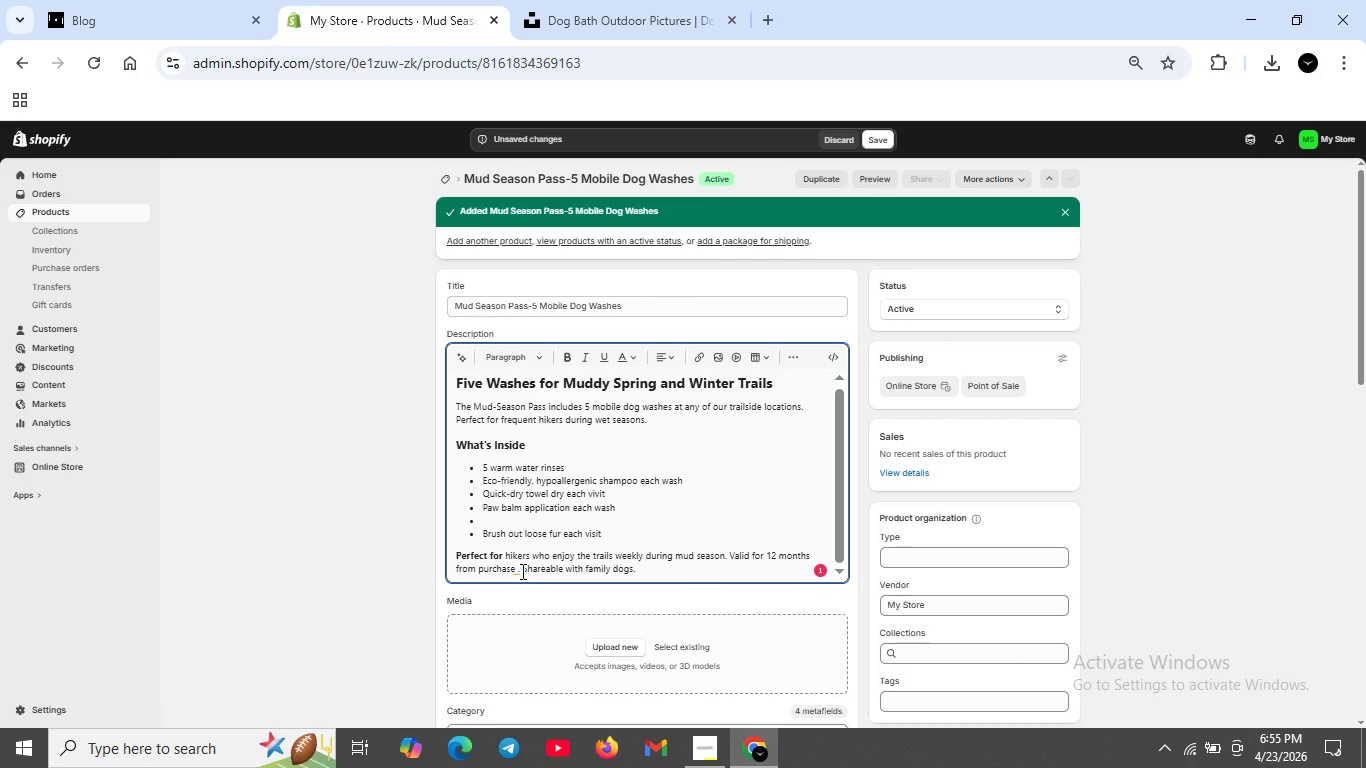 
left_click([523, 569])
 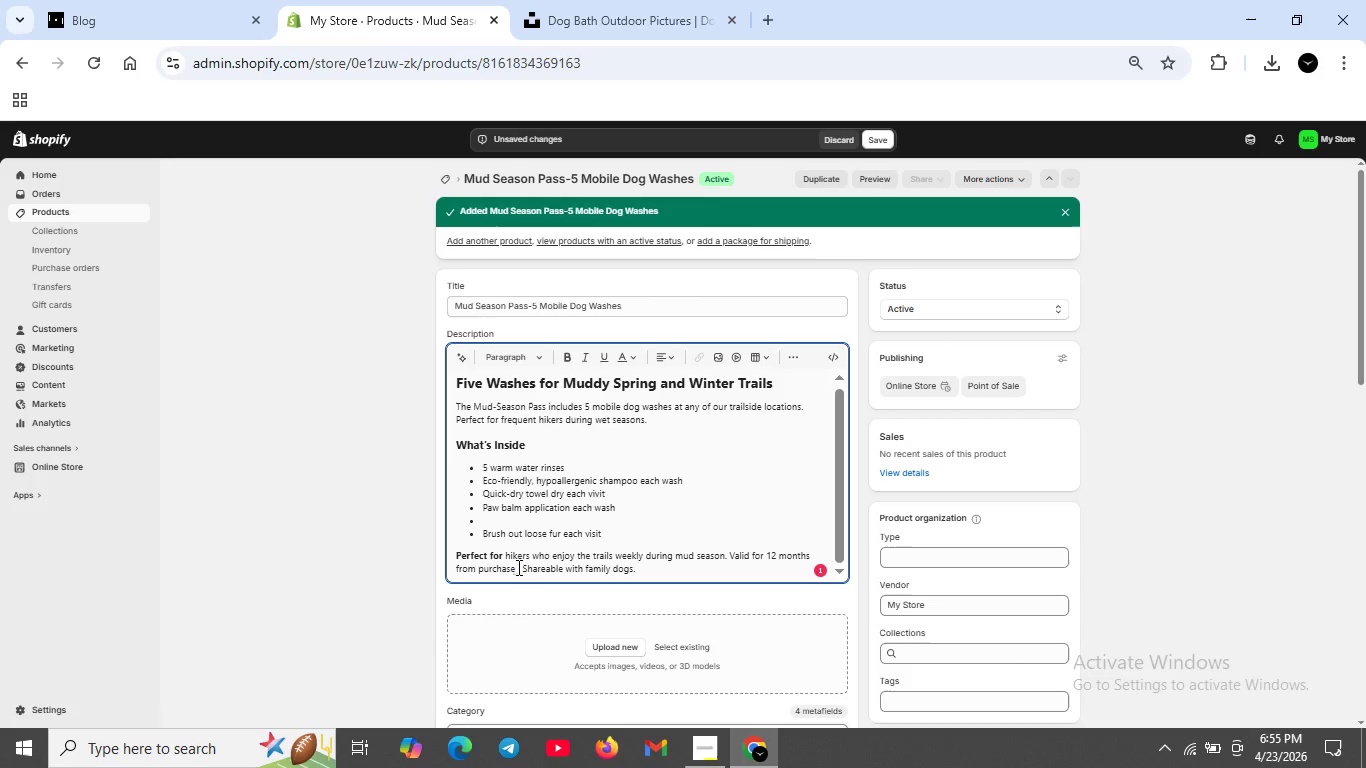 
left_click([517, 567])
 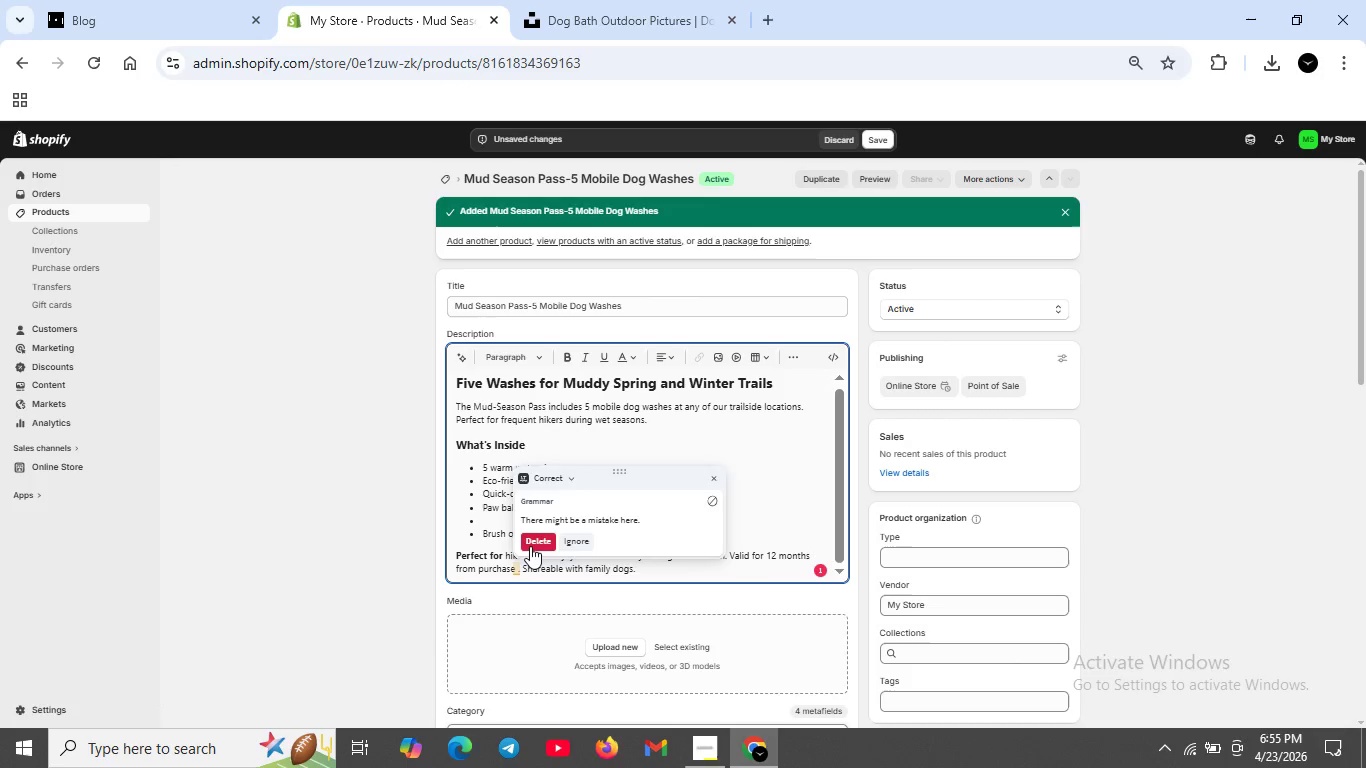 
left_click([530, 546])
 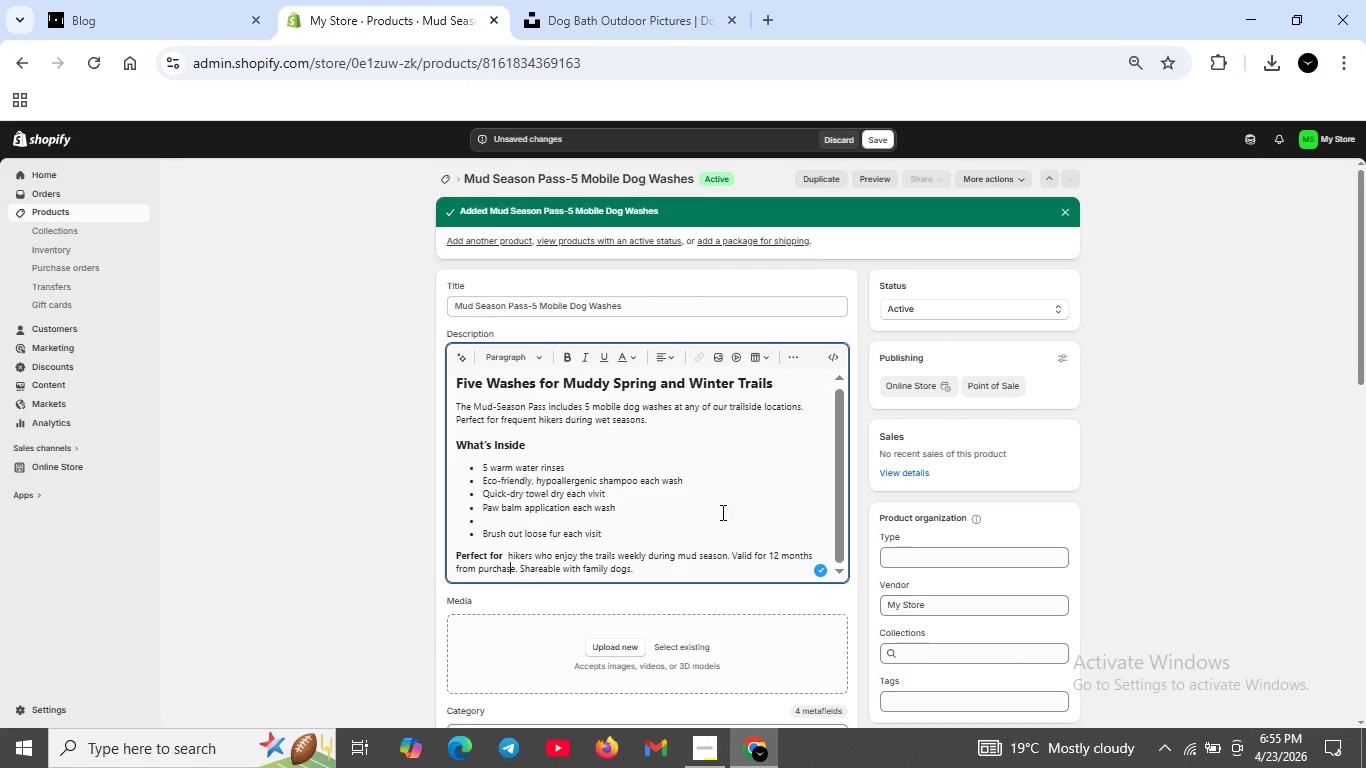 
scroll: coordinate [749, 503], scroll_direction: down, amount: 1.0
 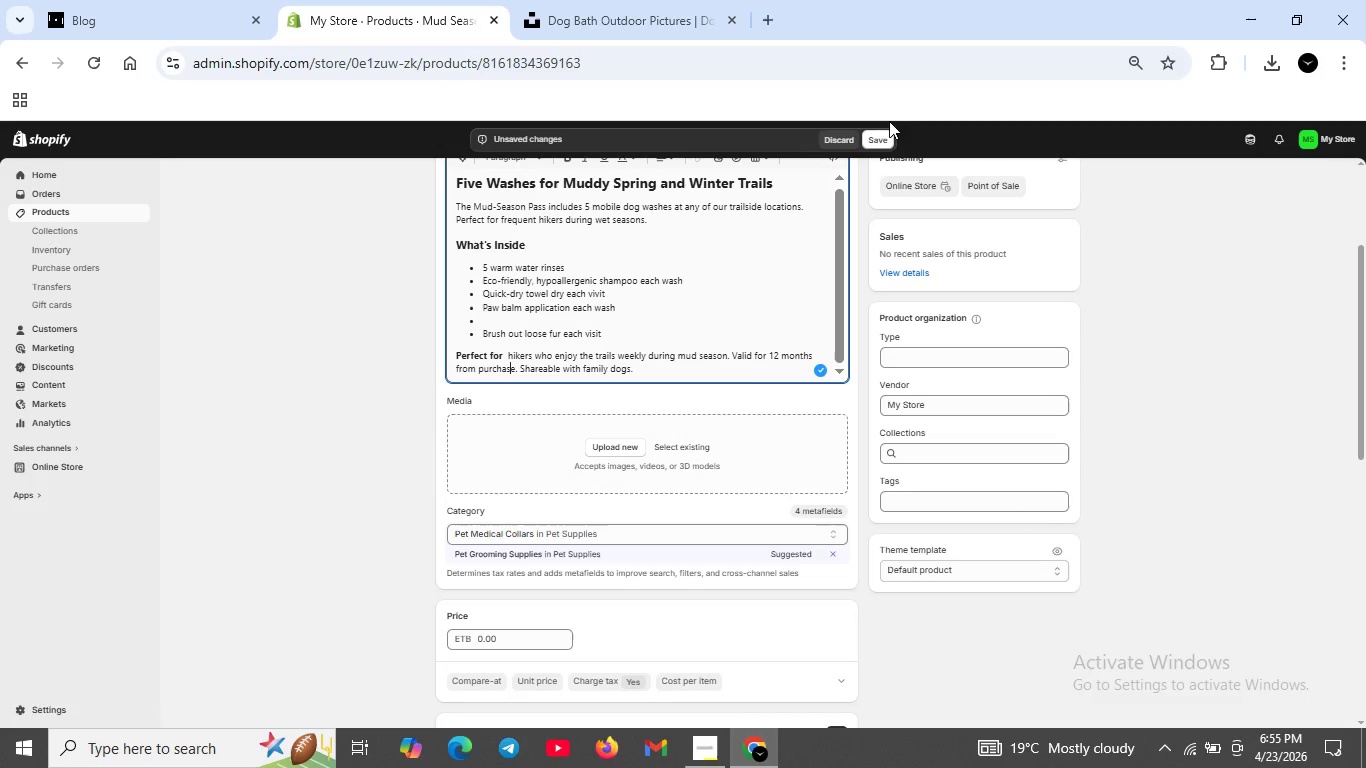 
left_click([883, 136])
 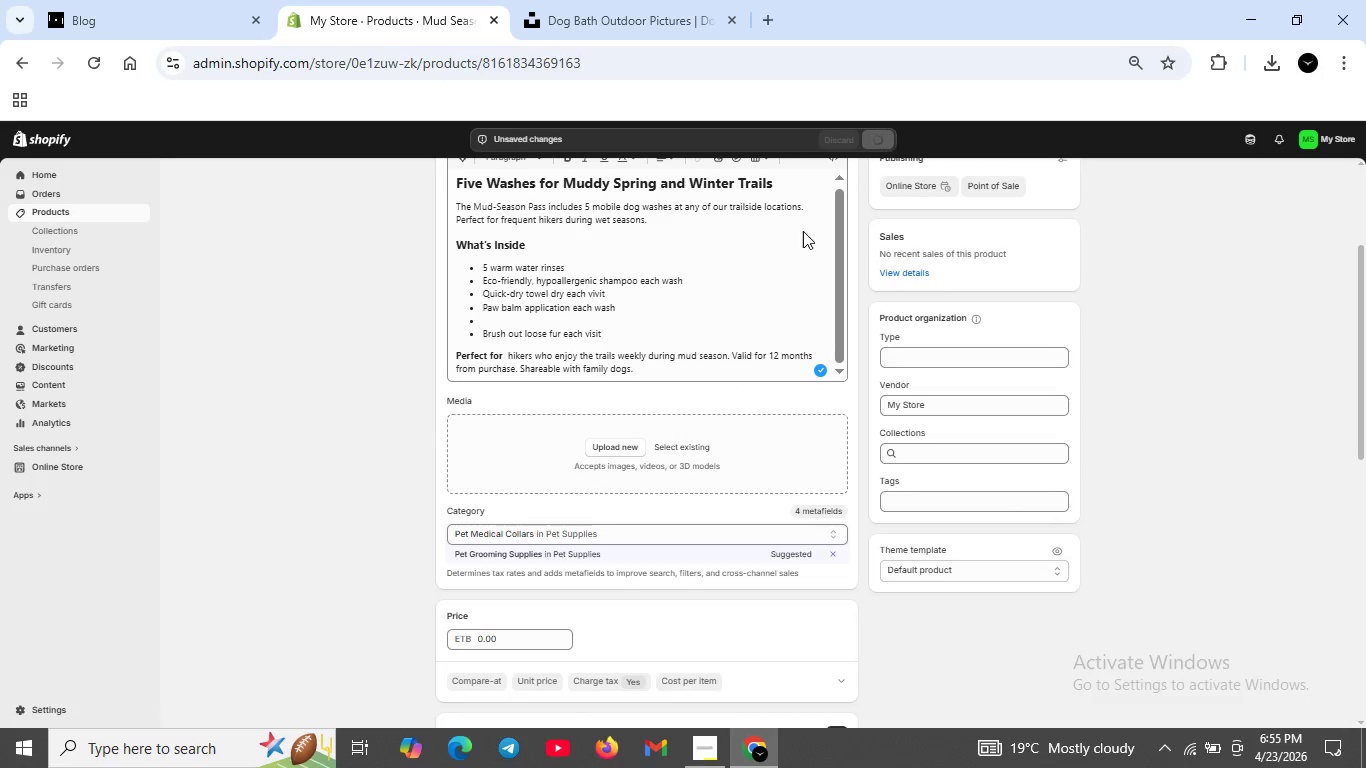 
scroll: coordinate [526, 463], scroll_direction: down, amount: 3.0
 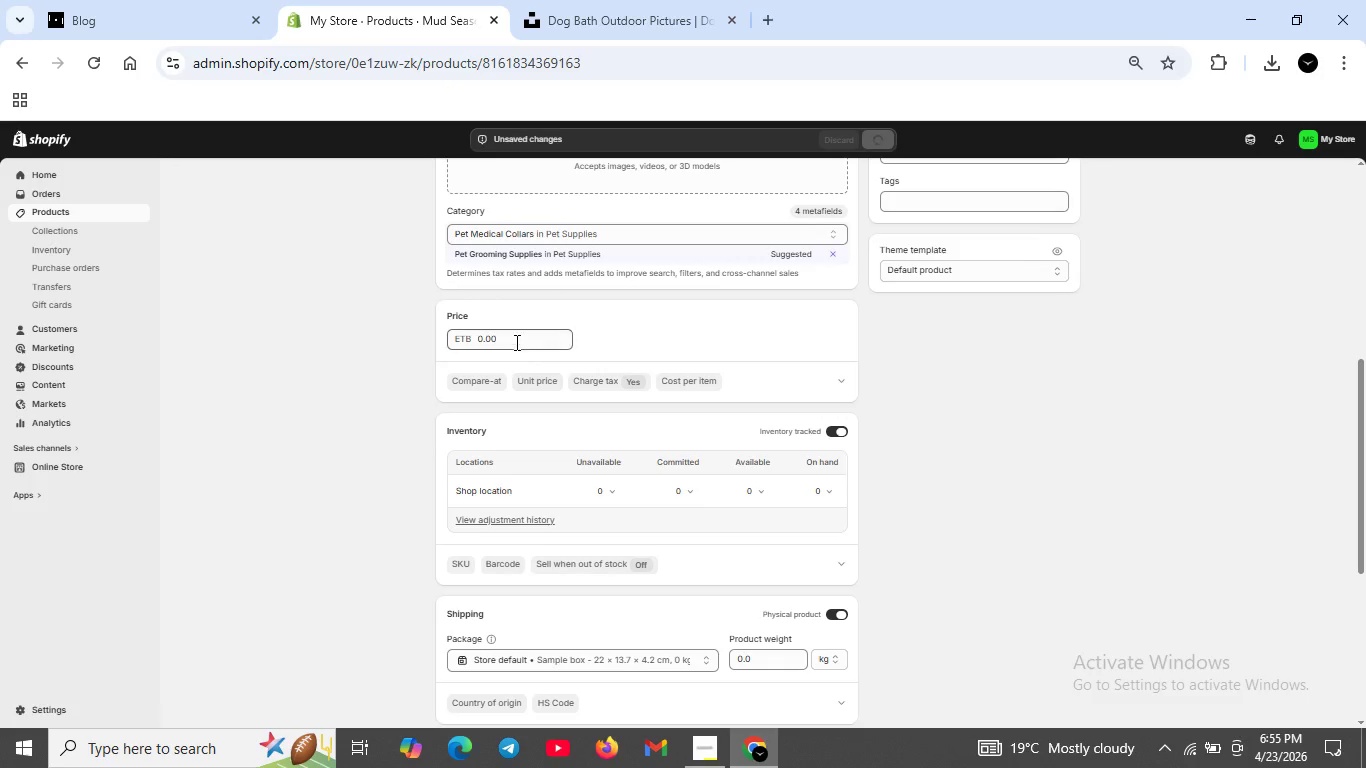 
left_click([513, 338])
 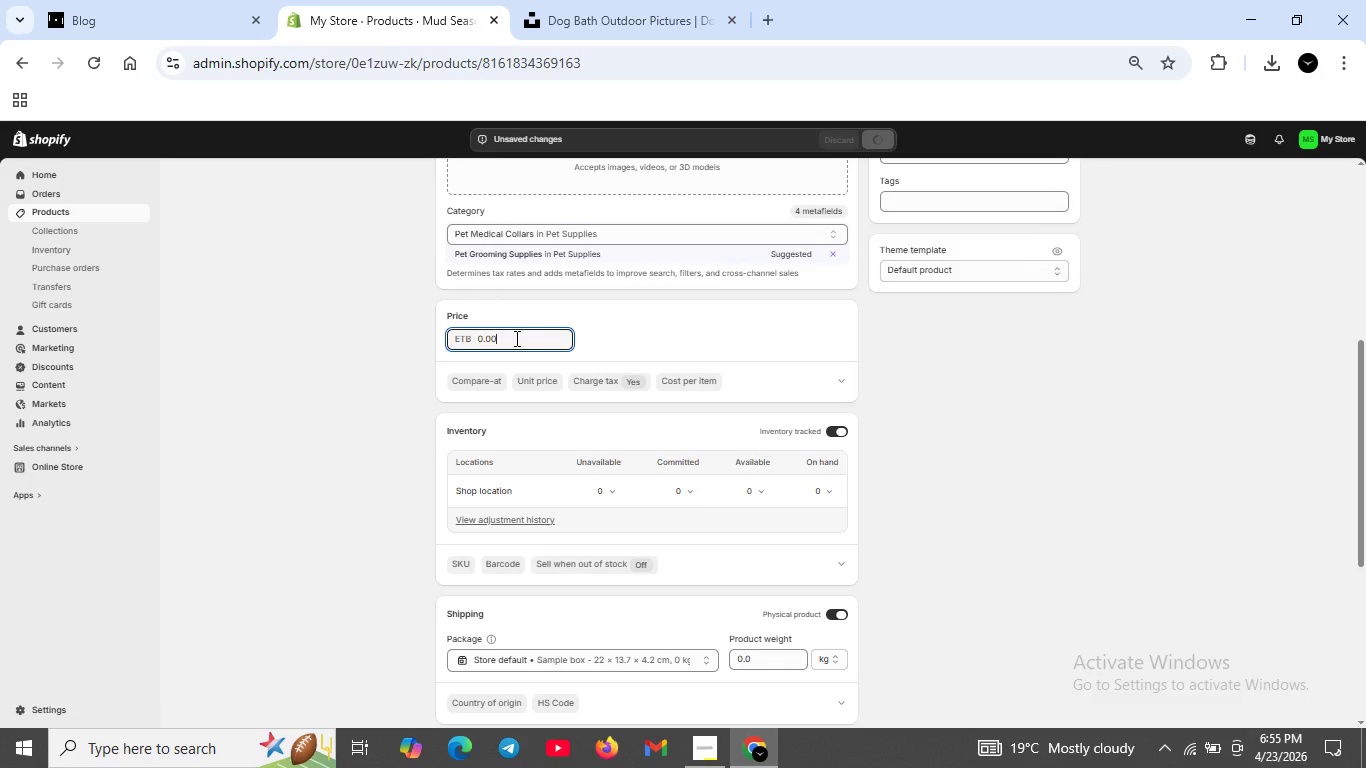 
double_click([515, 338])
 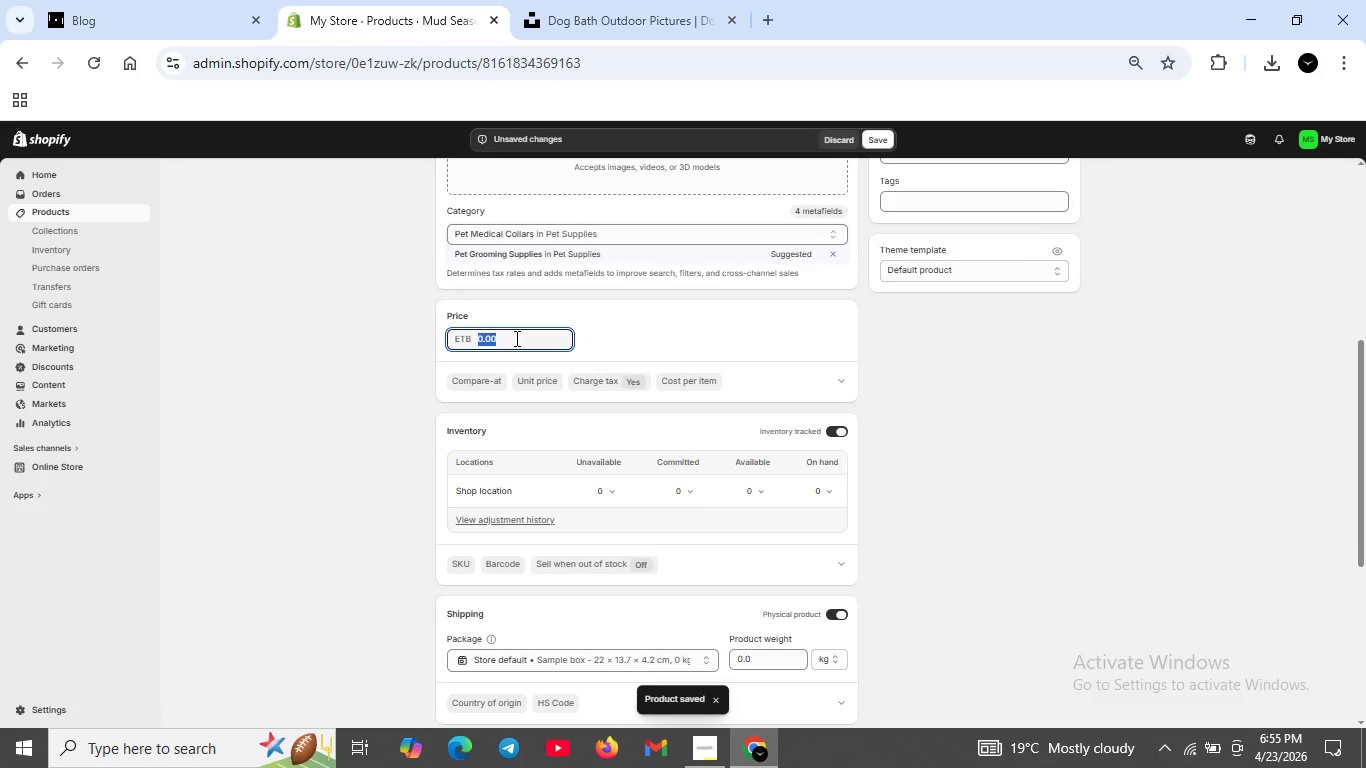 
key(Backspace)
type(99.00)
 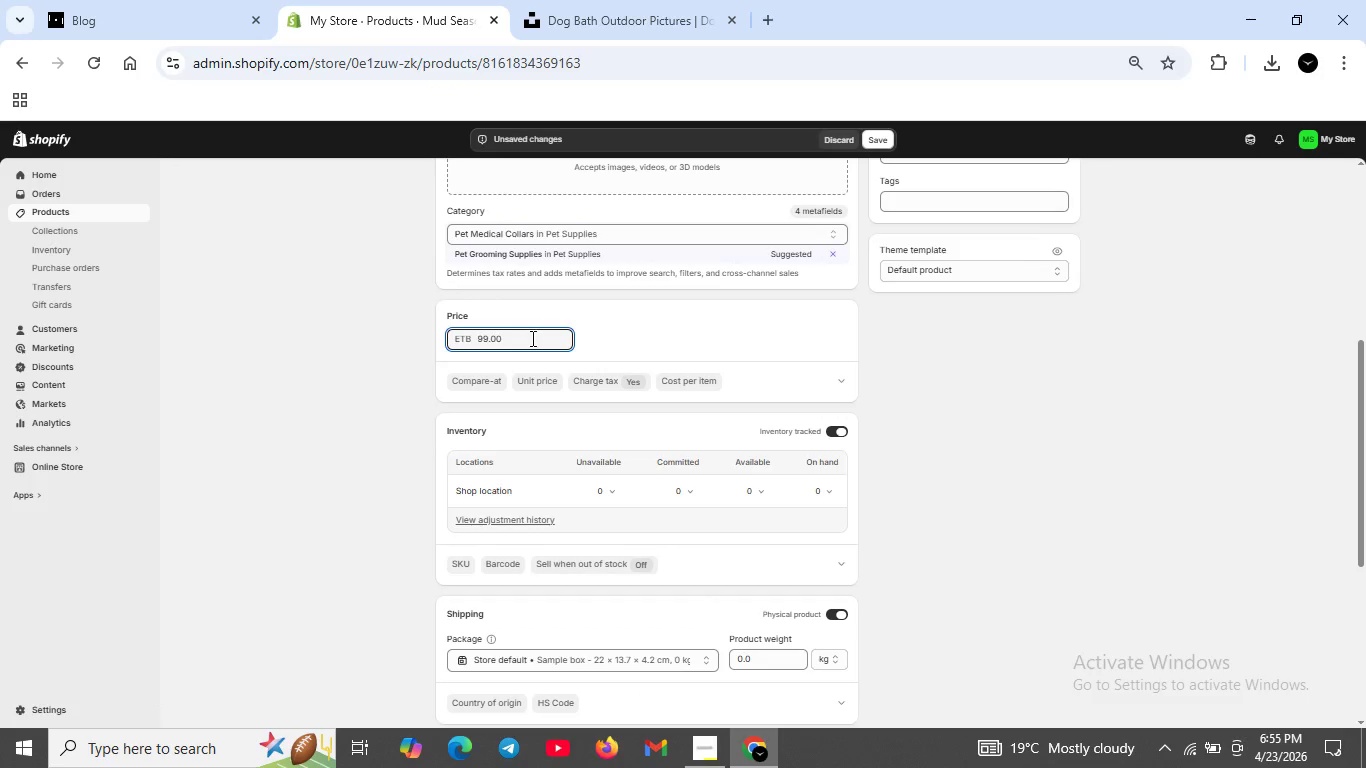 
scroll: coordinate [476, 507], scroll_direction: down, amount: 2.0
 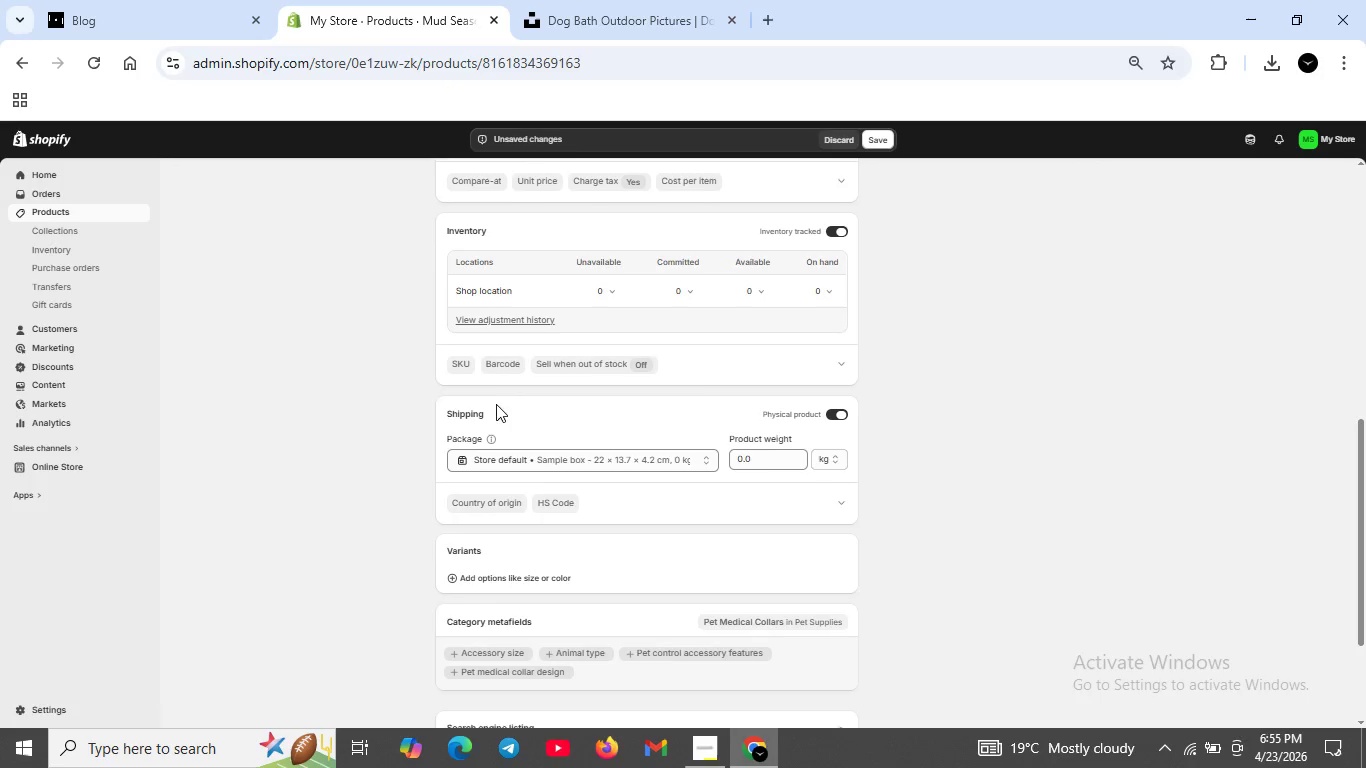 
scroll: coordinate [494, 385], scroll_direction: up, amount: 1.0
 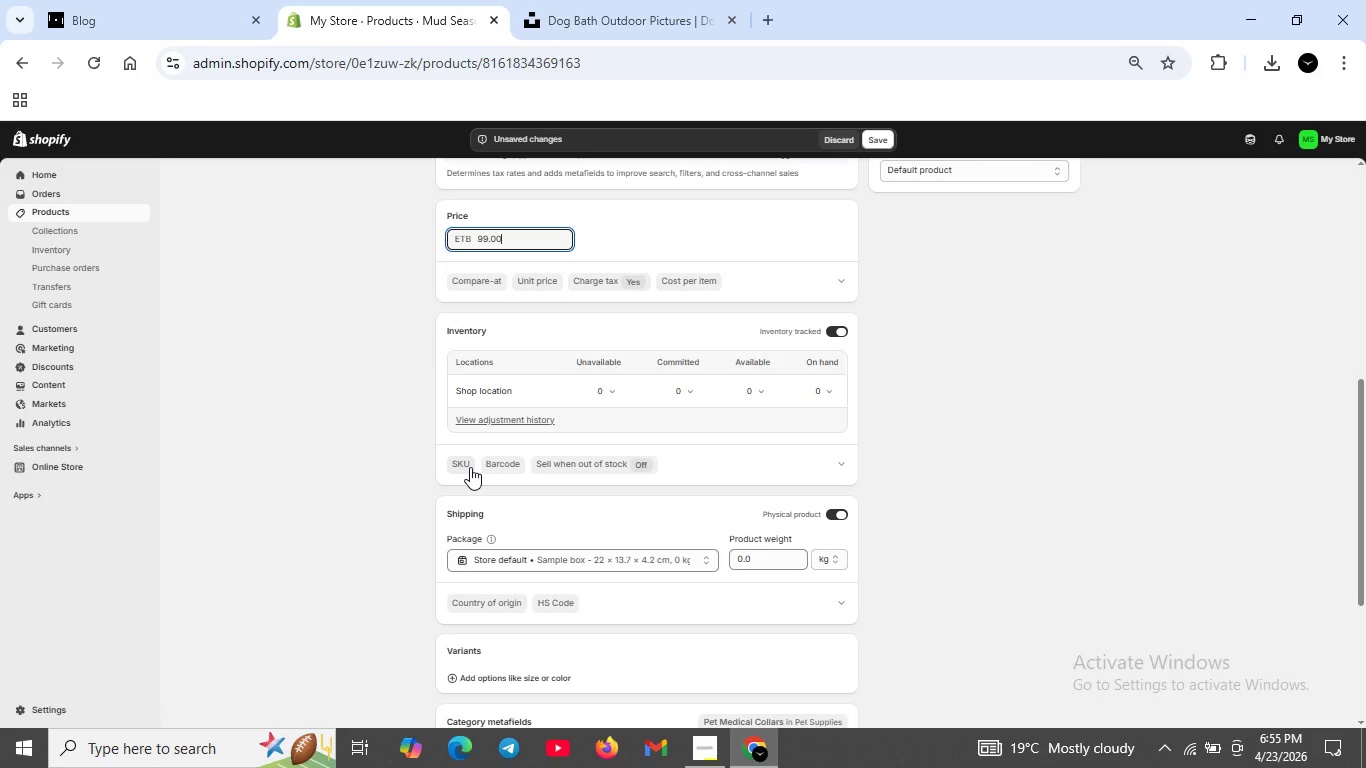 
left_click([470, 467])
 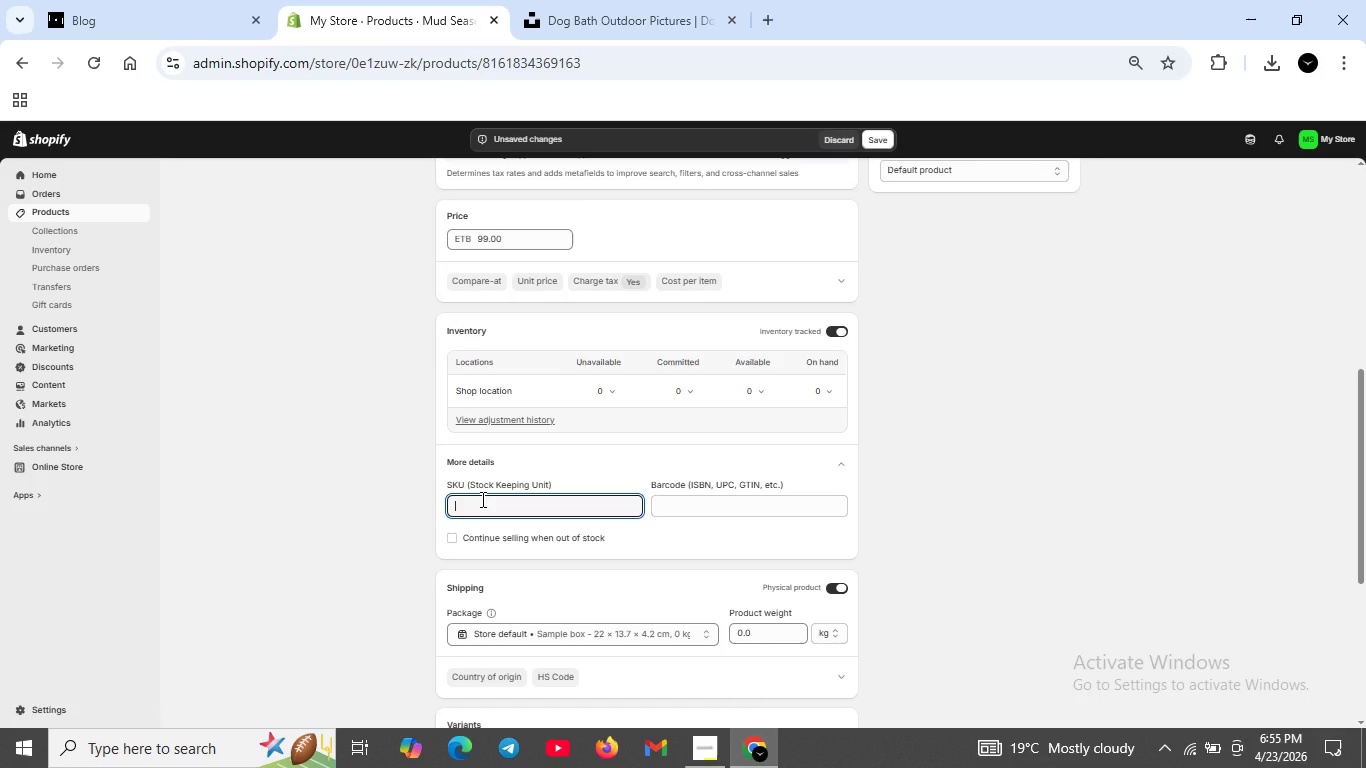 
left_click([481, 499])
 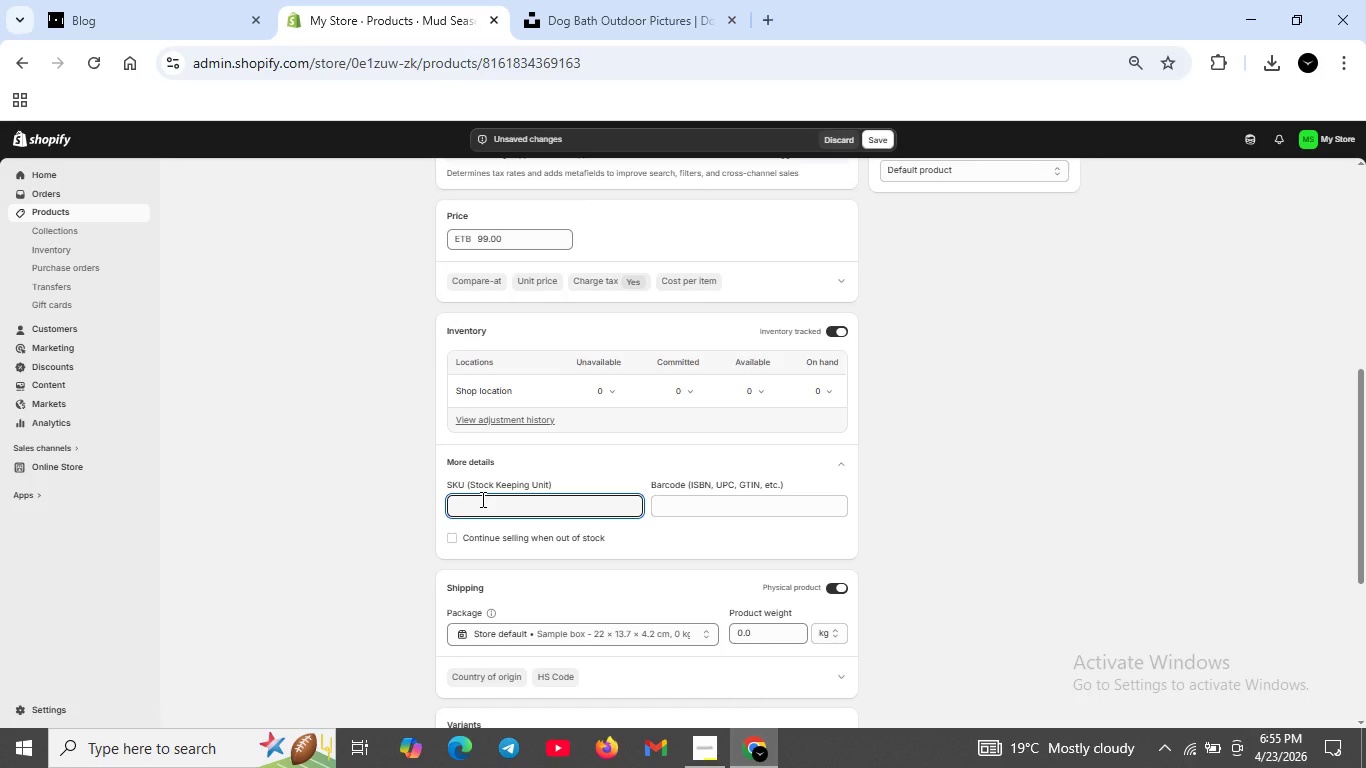 
type(VOUV)
key(Backspace)
type(CHER-MUD-01)
 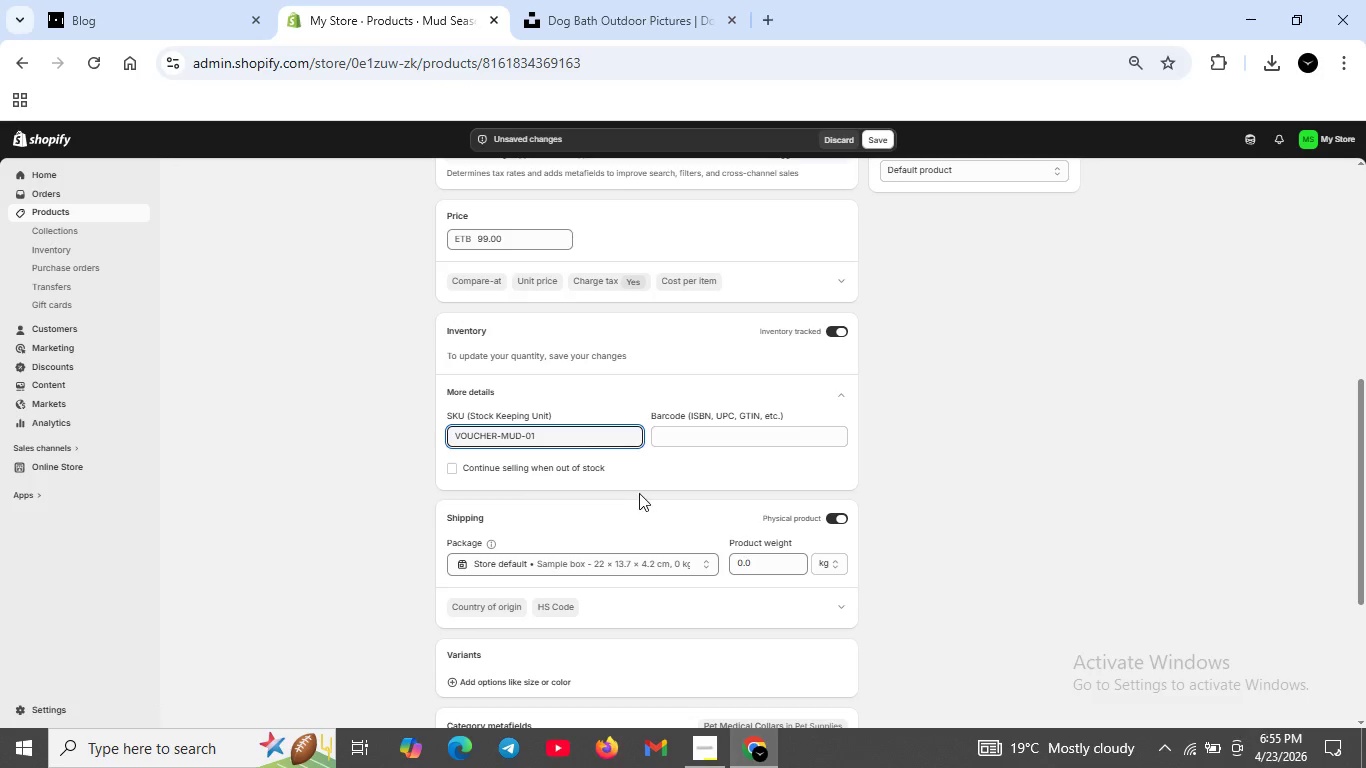 
scroll: coordinate [635, 495], scroll_direction: down, amount: 1.0
 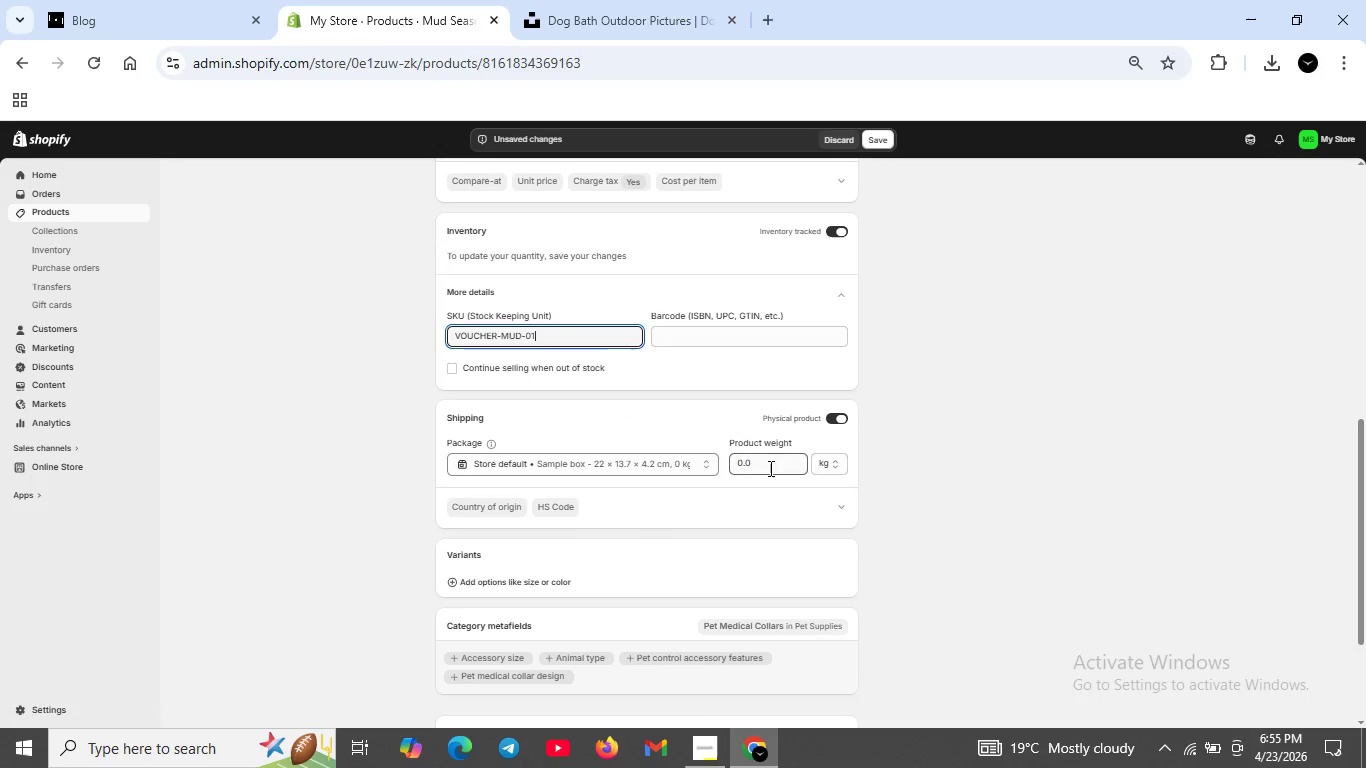 
double_click([769, 468])
 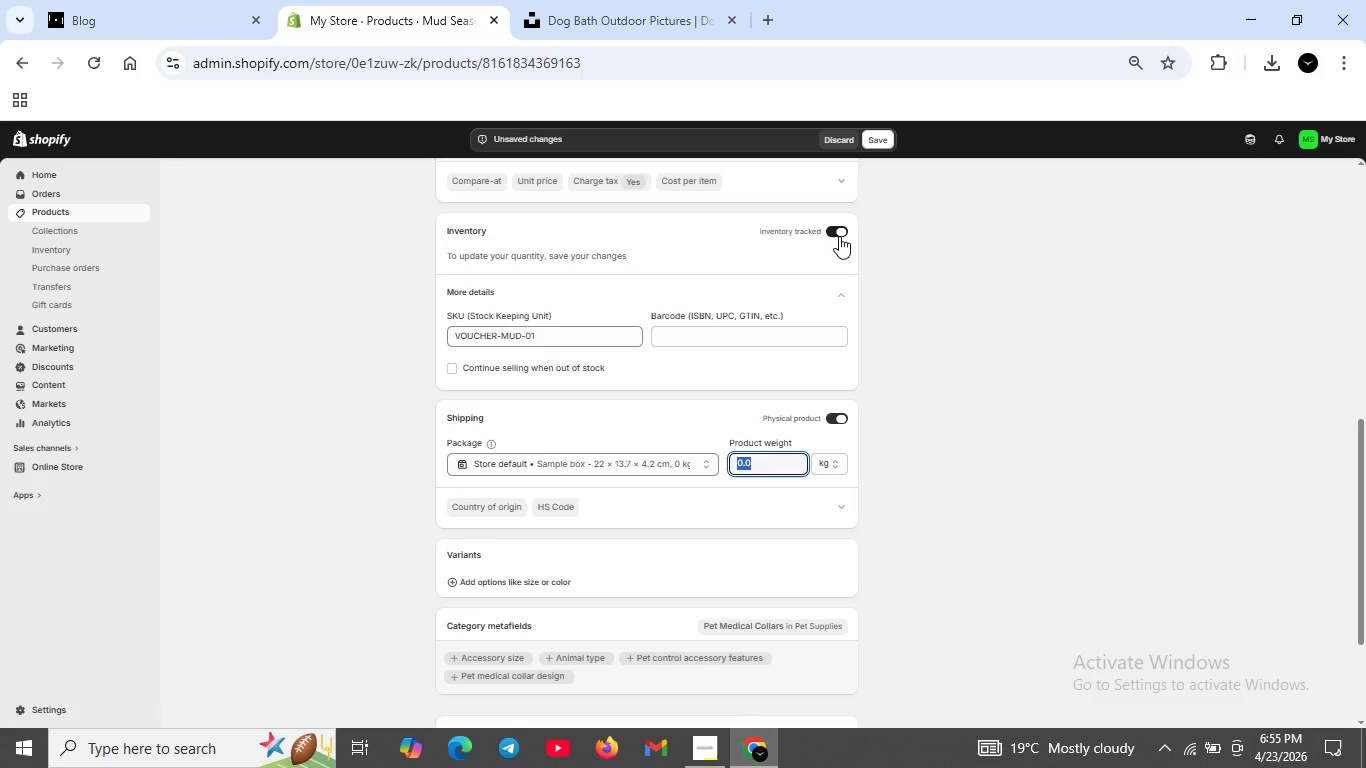 
left_click([839, 224])
 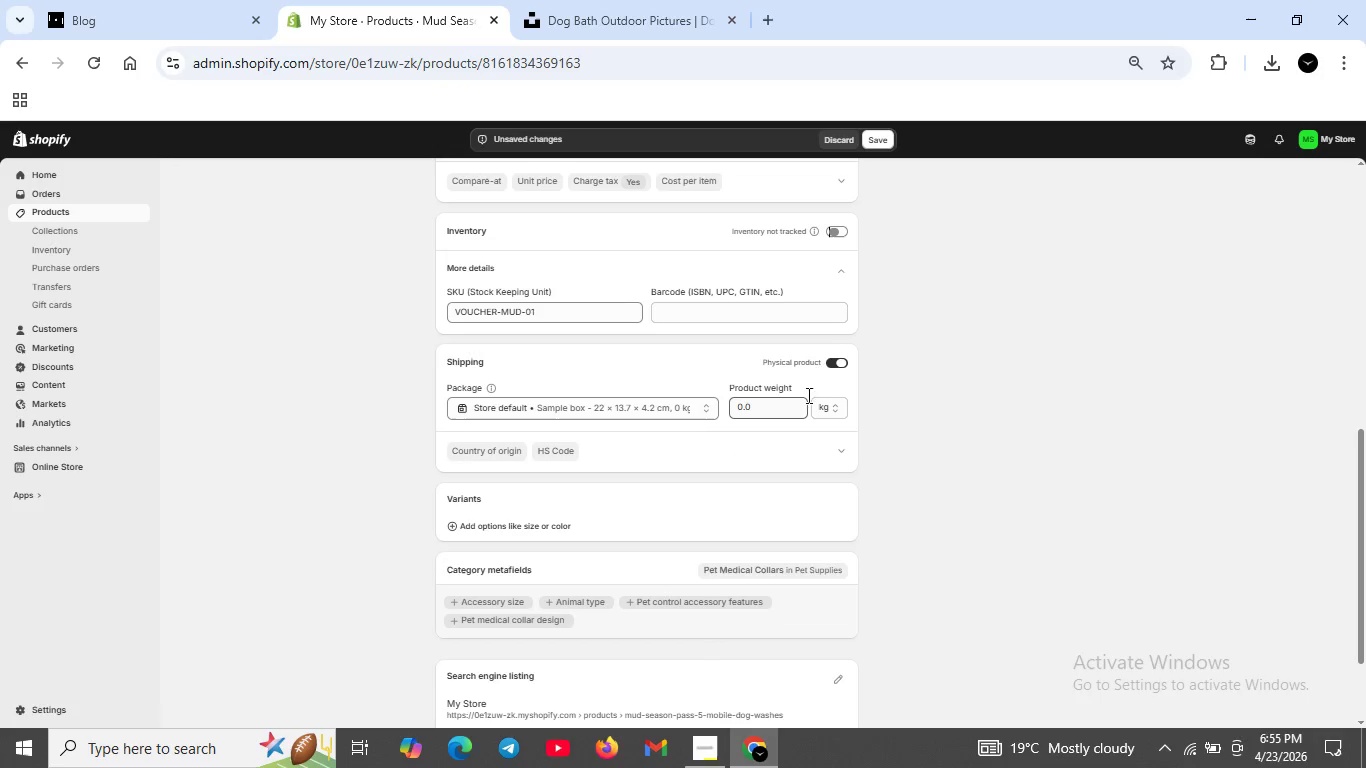 
left_click([838, 358])
 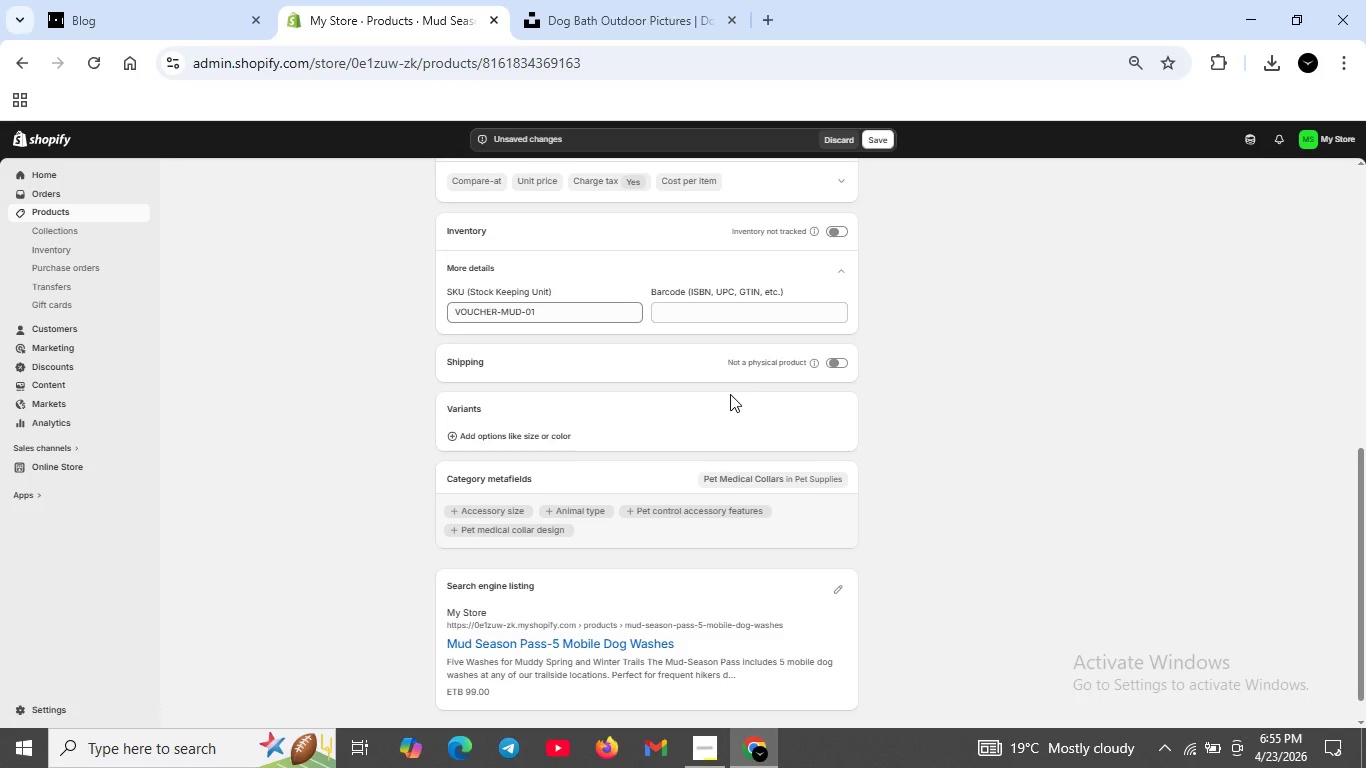 
scroll: coordinate [730, 394], scroll_direction: down, amount: 1.0
 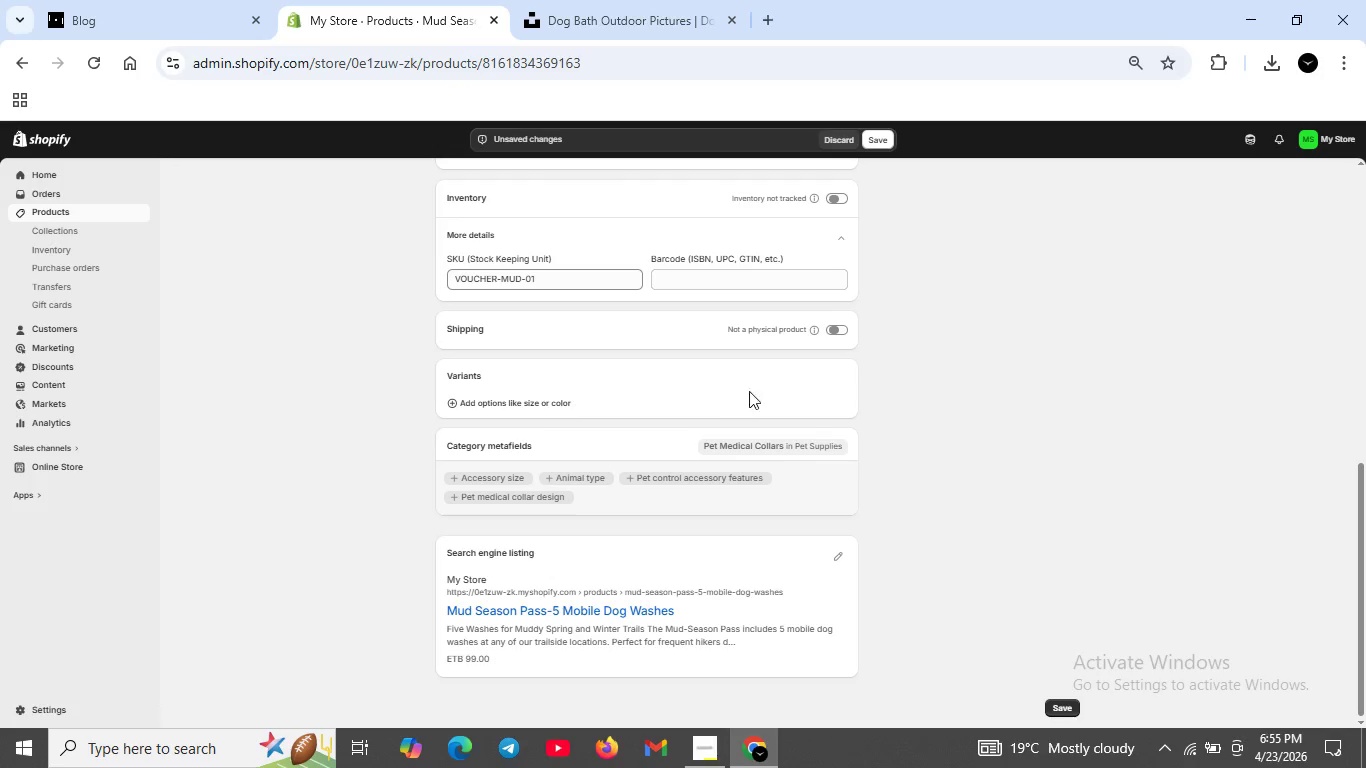 
scroll: coordinate [875, 365], scroll_direction: up, amount: 5.0
 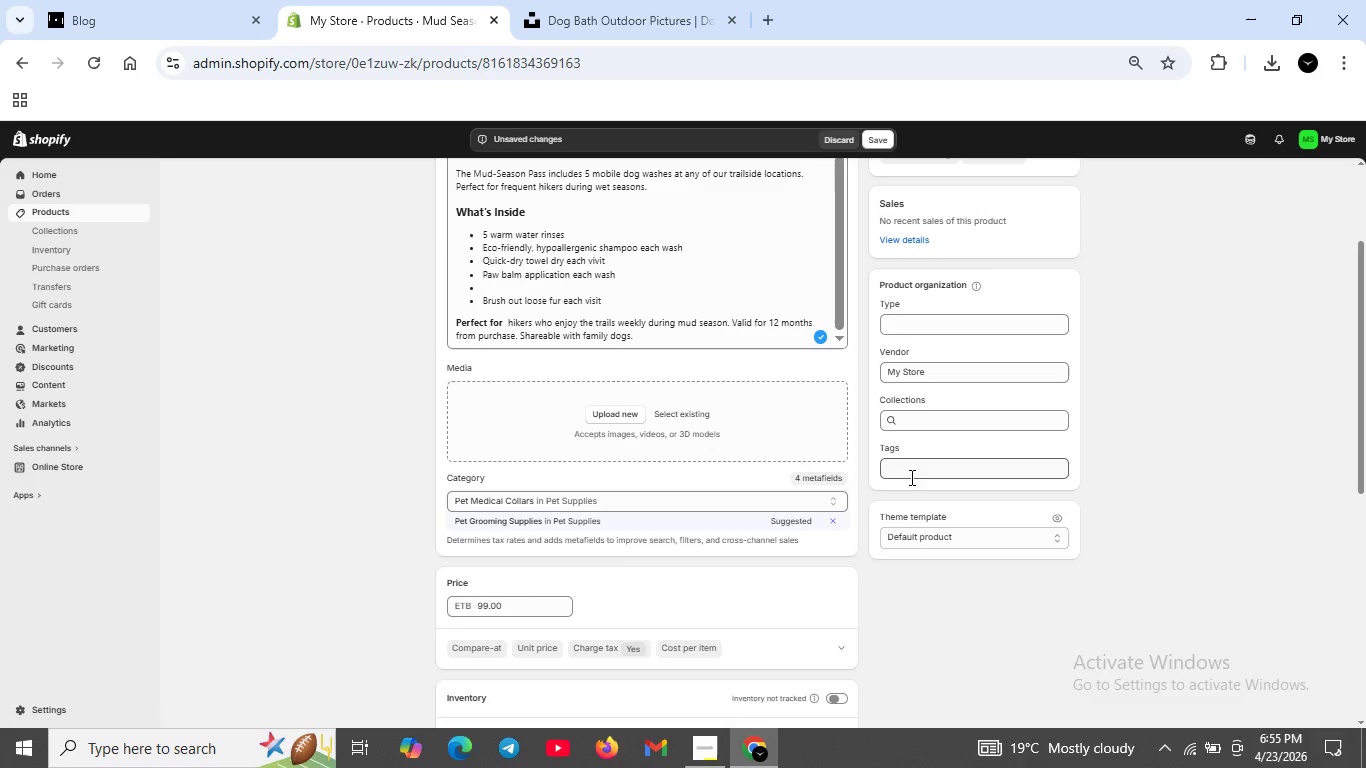 
left_click([910, 473])
 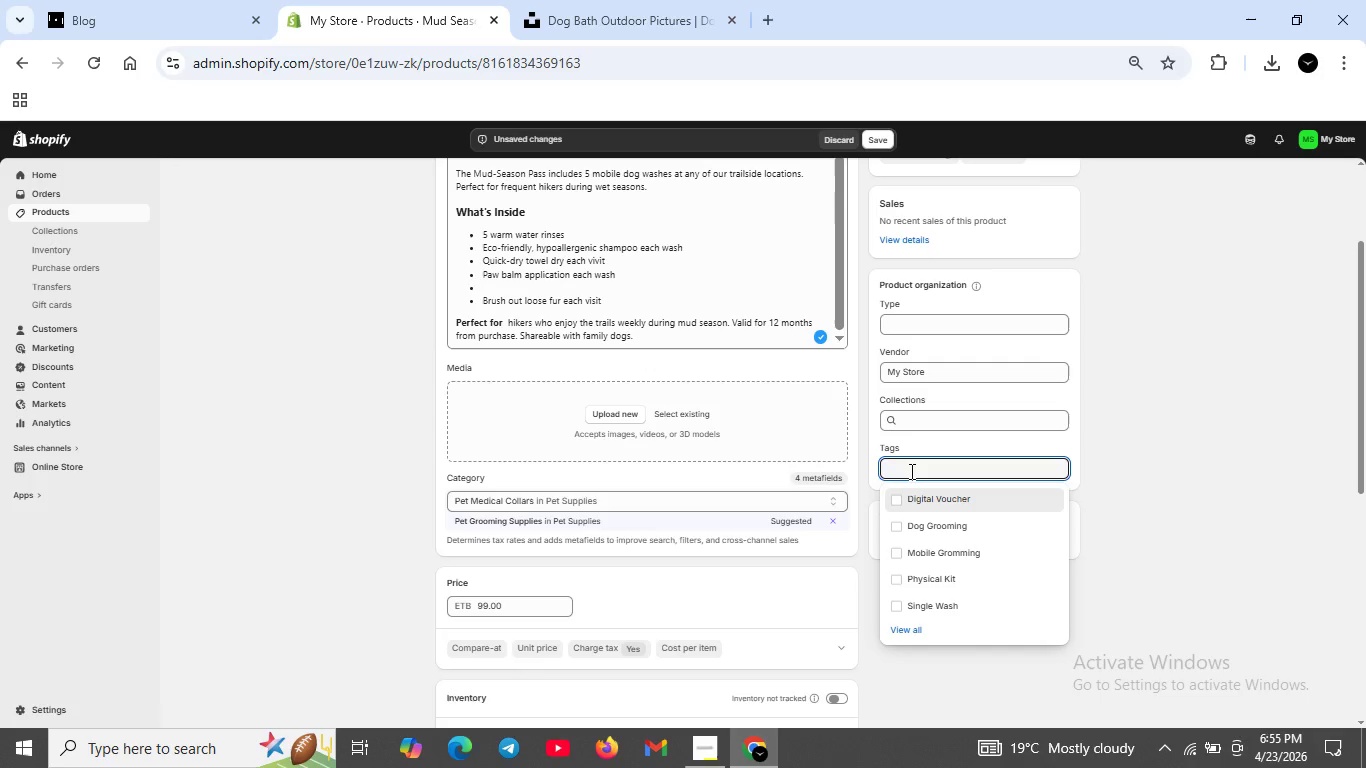 
type(DIGITAL)
key(Backspace)
key(Backspace)
key(Backspace)
key(Backspace)
key(Backspace)
key(Backspace)
 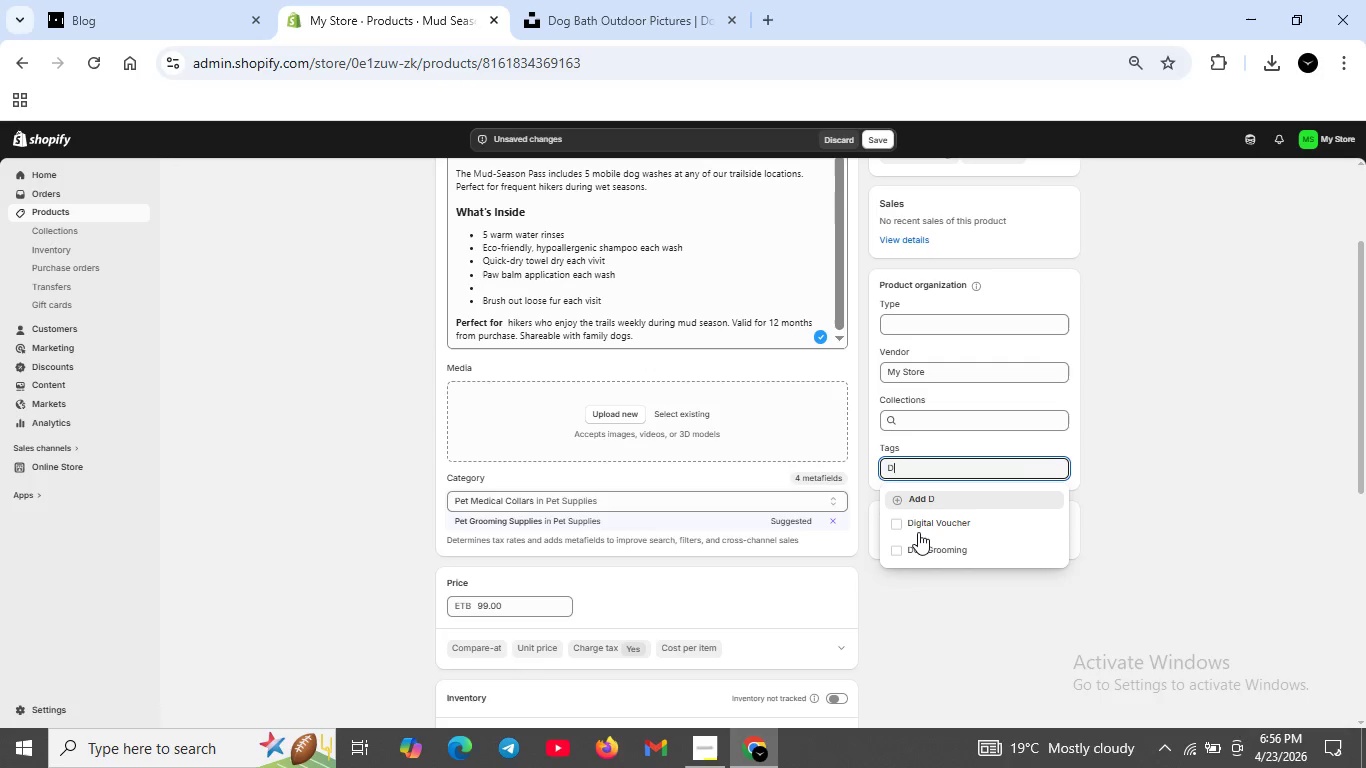 
left_click([918, 532])
 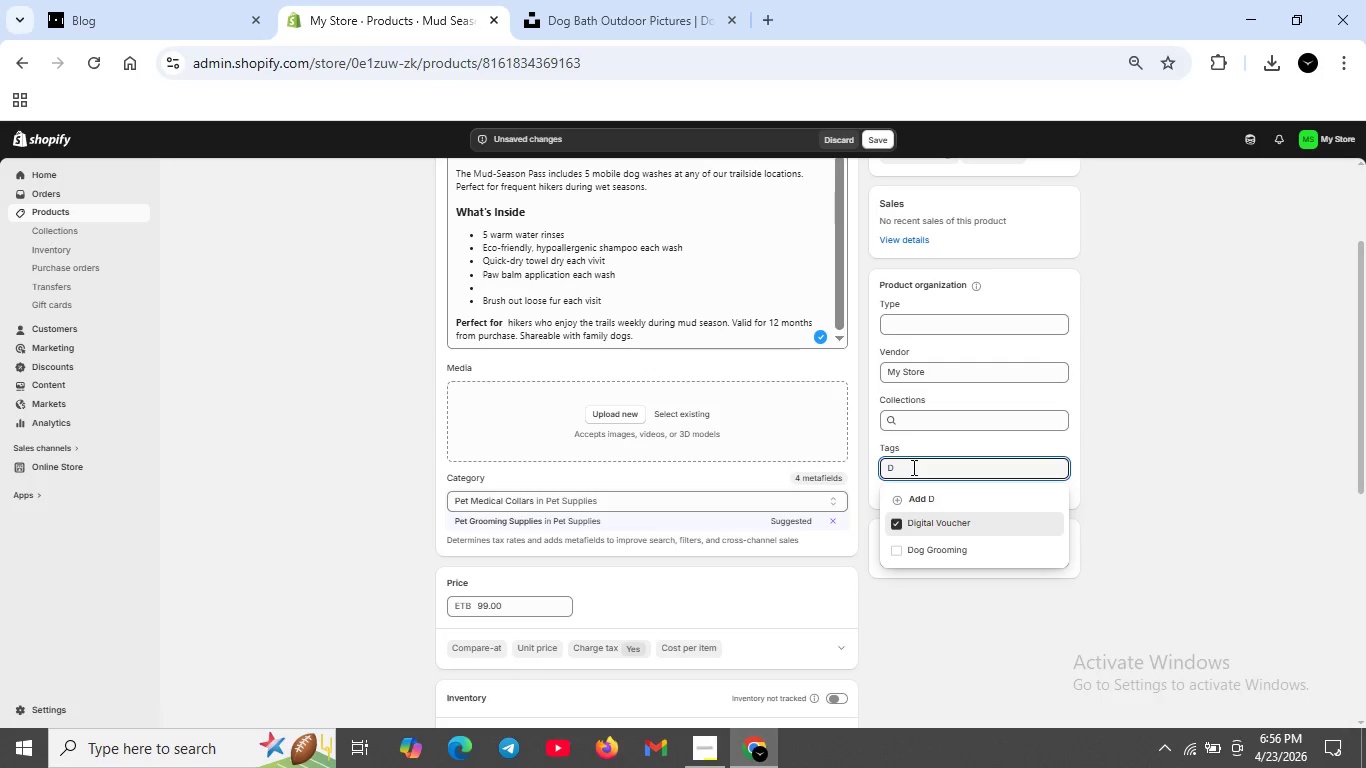 
left_click([912, 467])
 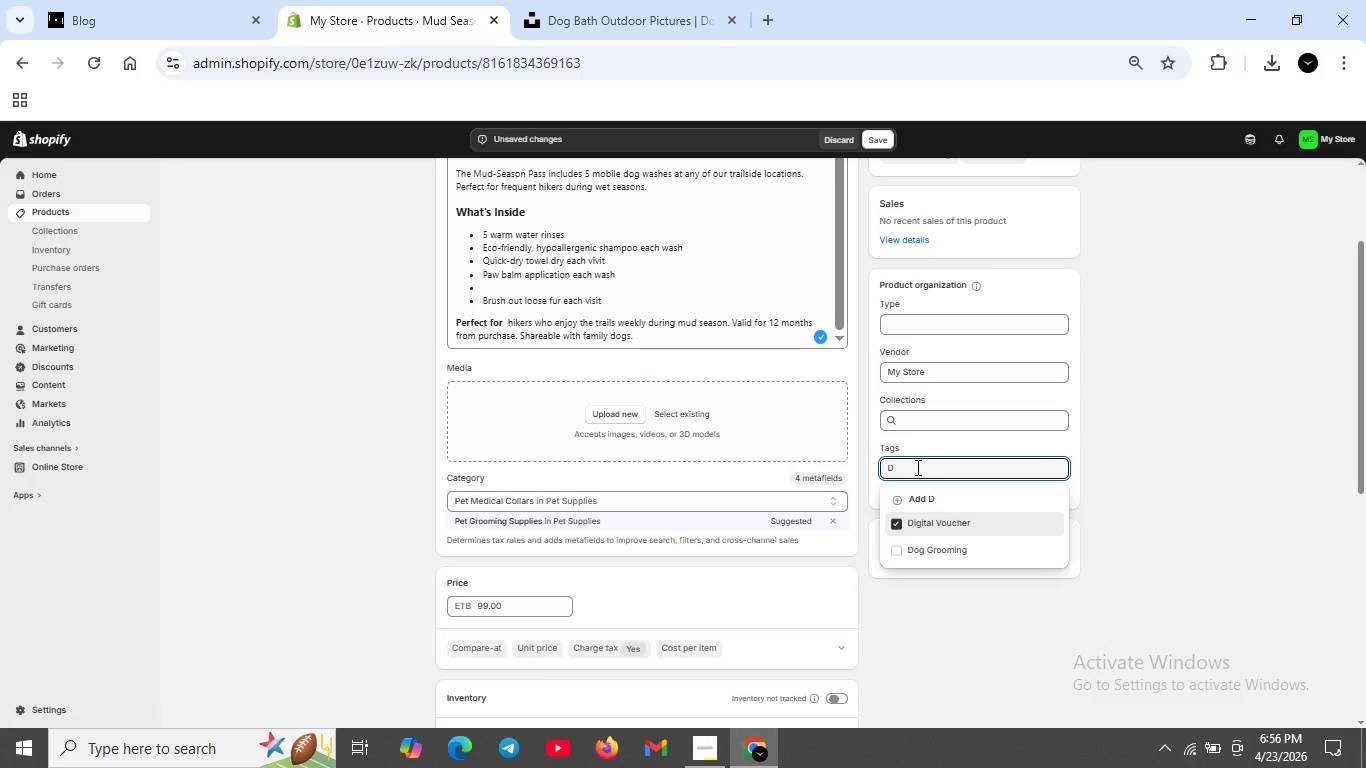 
key(Backspace)
type(Bundle Wash)
 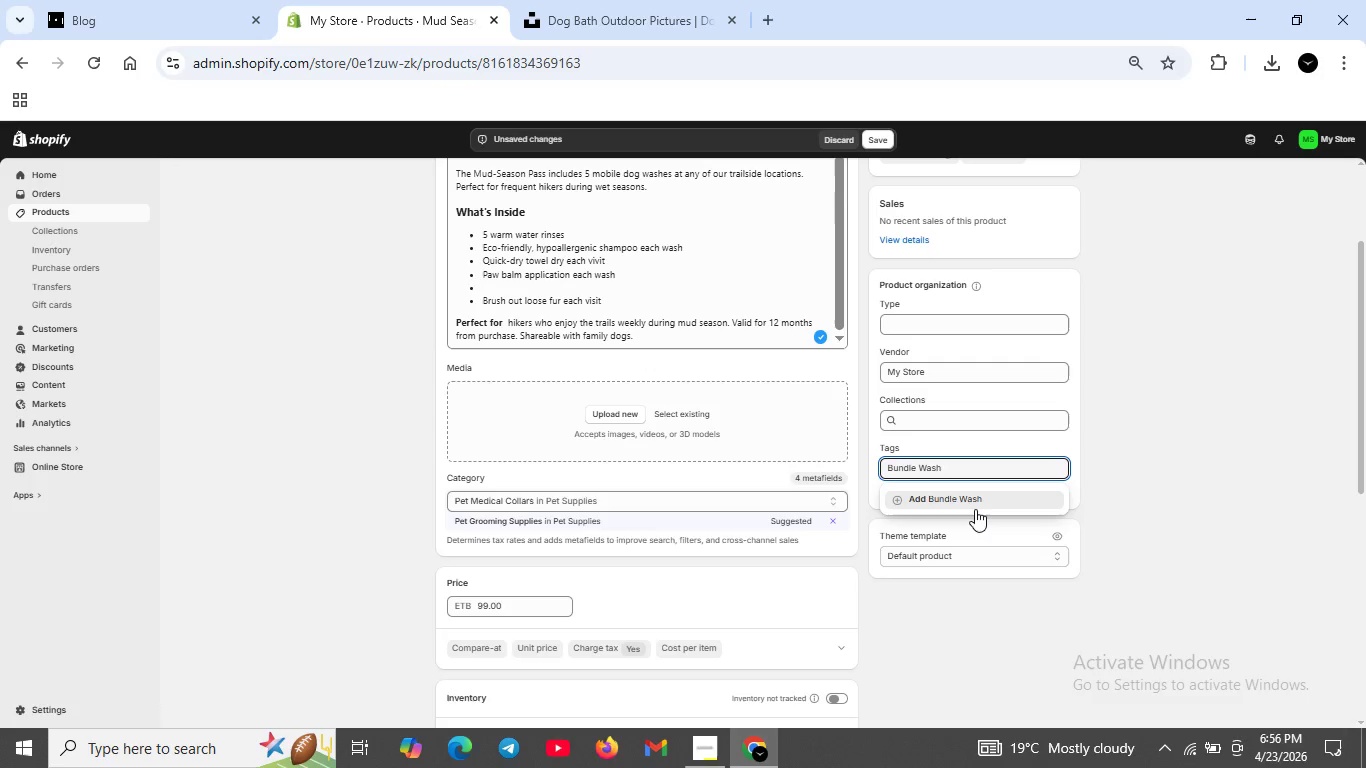 
left_click([967, 506])
 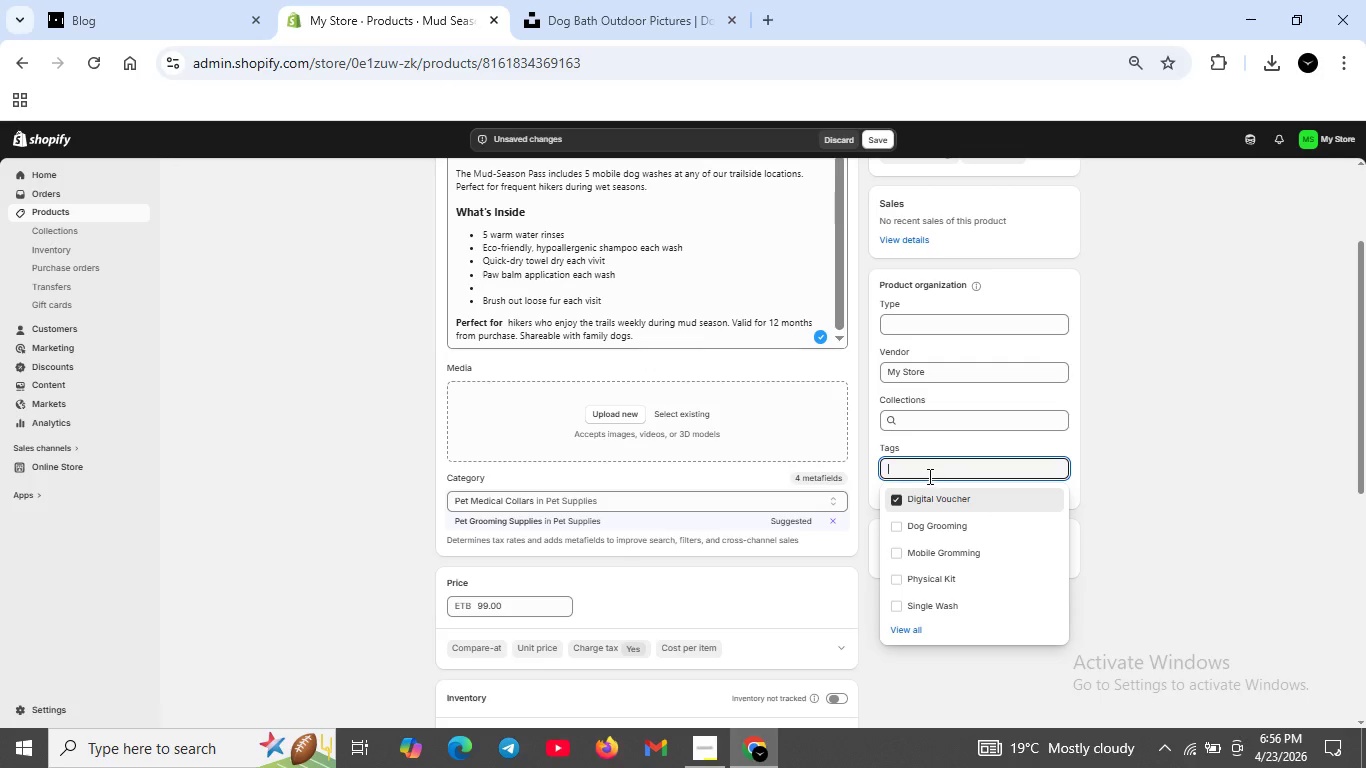 
type(Mobile Gromming)
 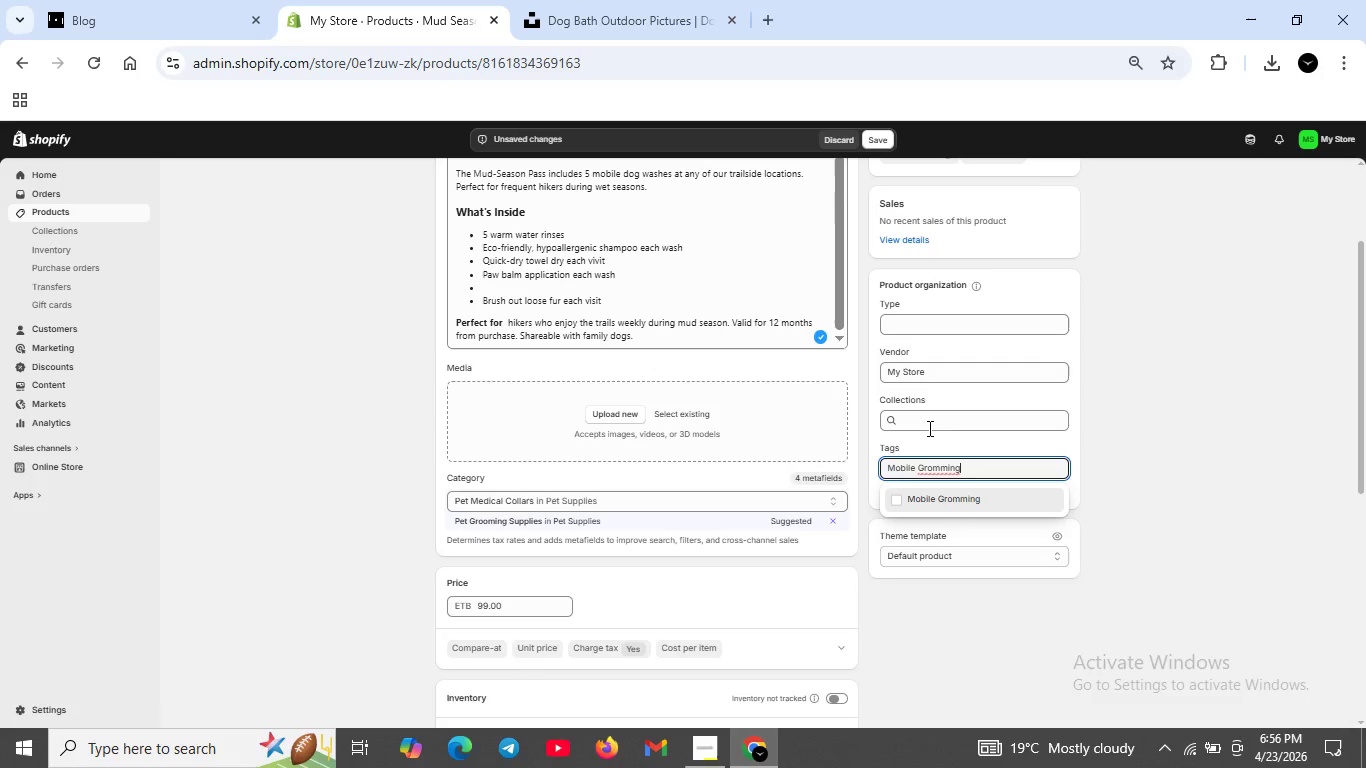 
left_click([937, 496])
 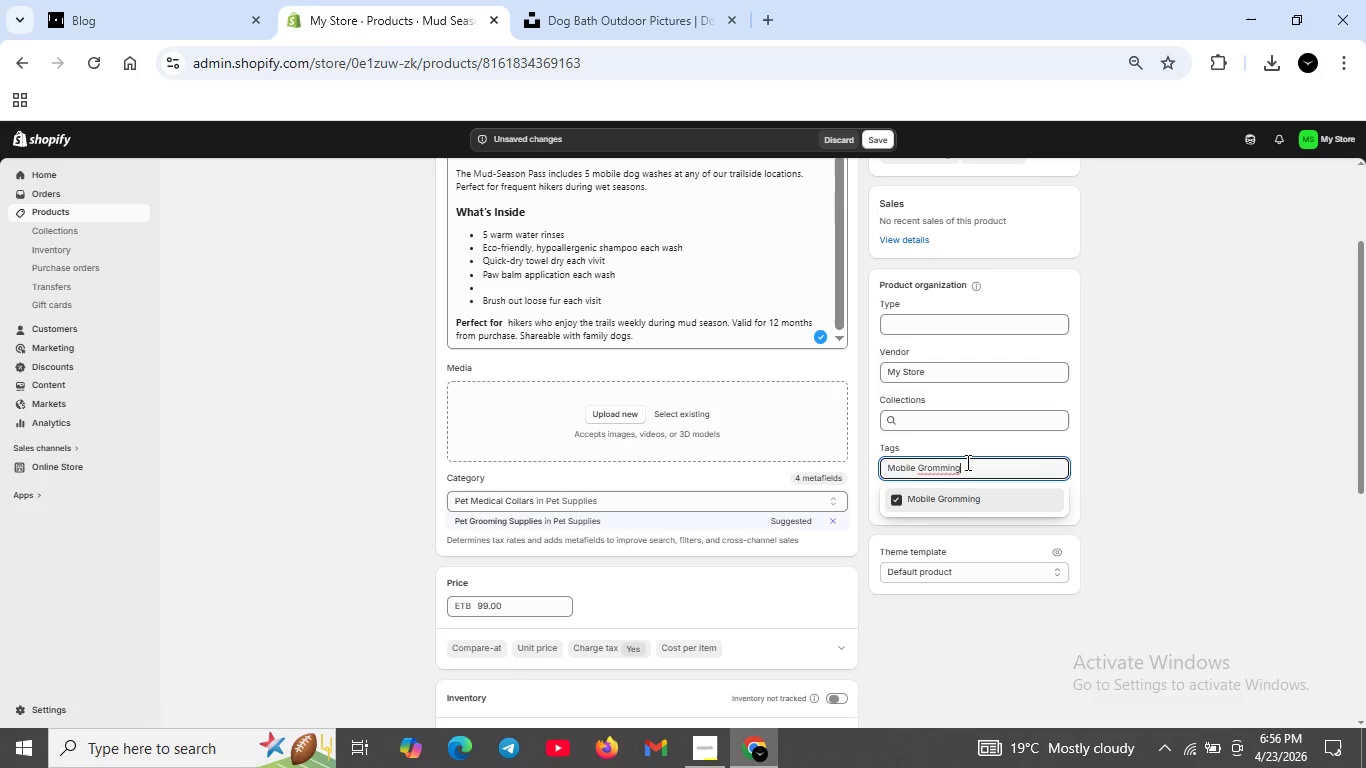 
double_click([966, 462])
 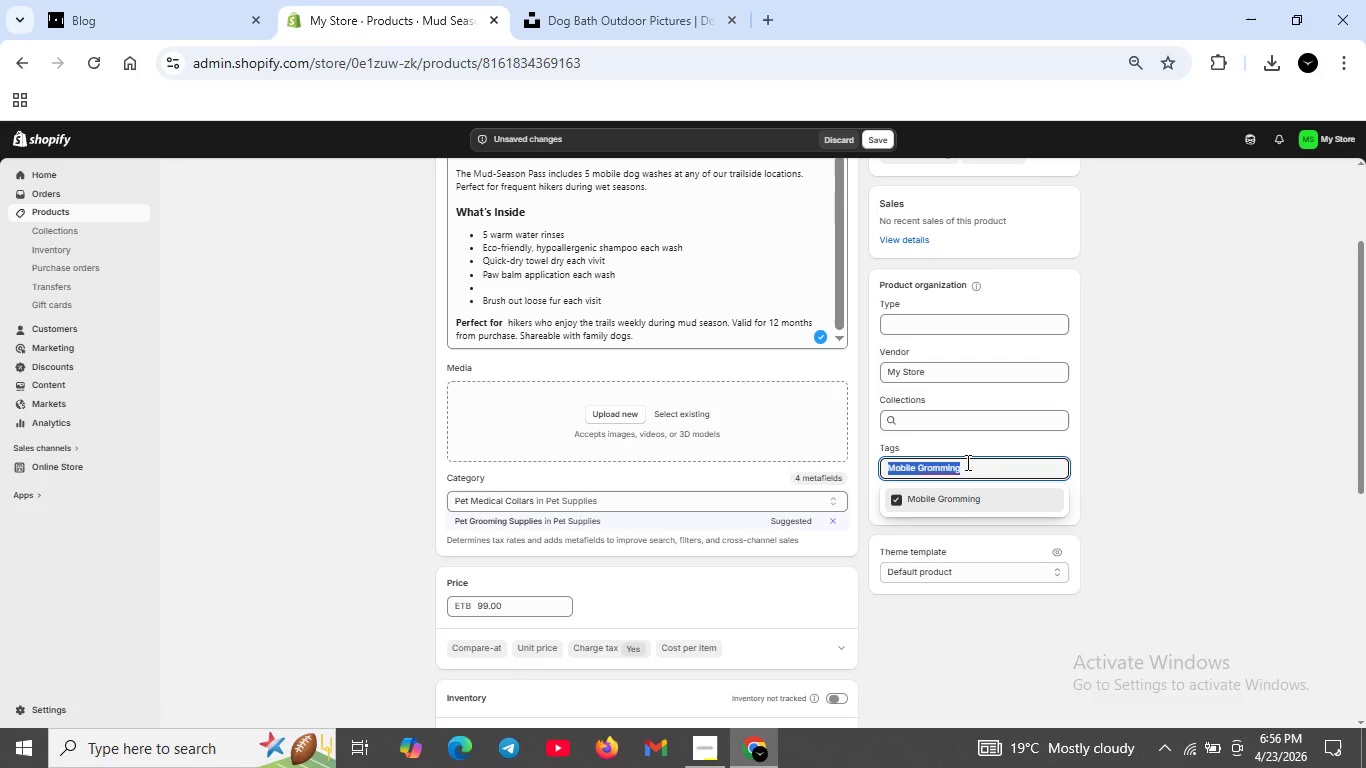 
triple_click([966, 462])
 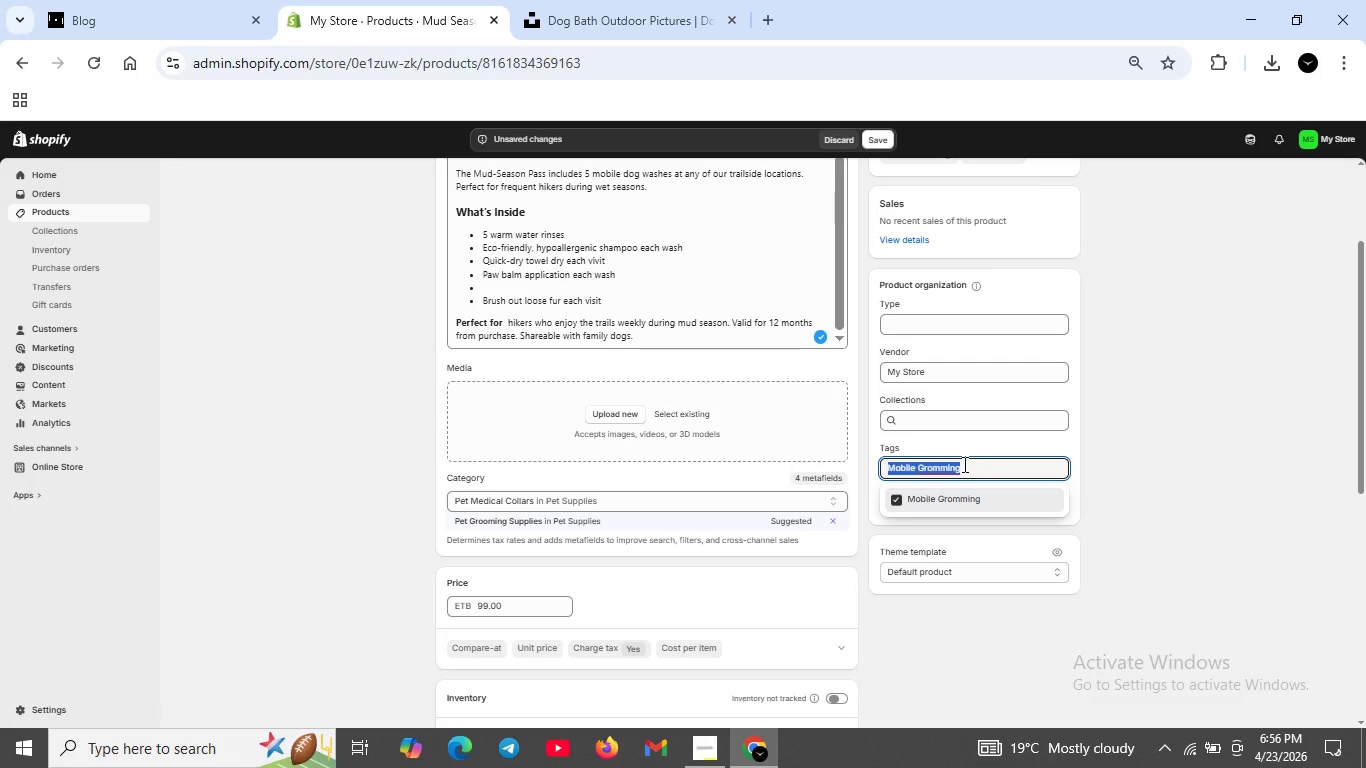 
key(Backspace)
type(Mud )
key(Backspace)
type(-Season)
 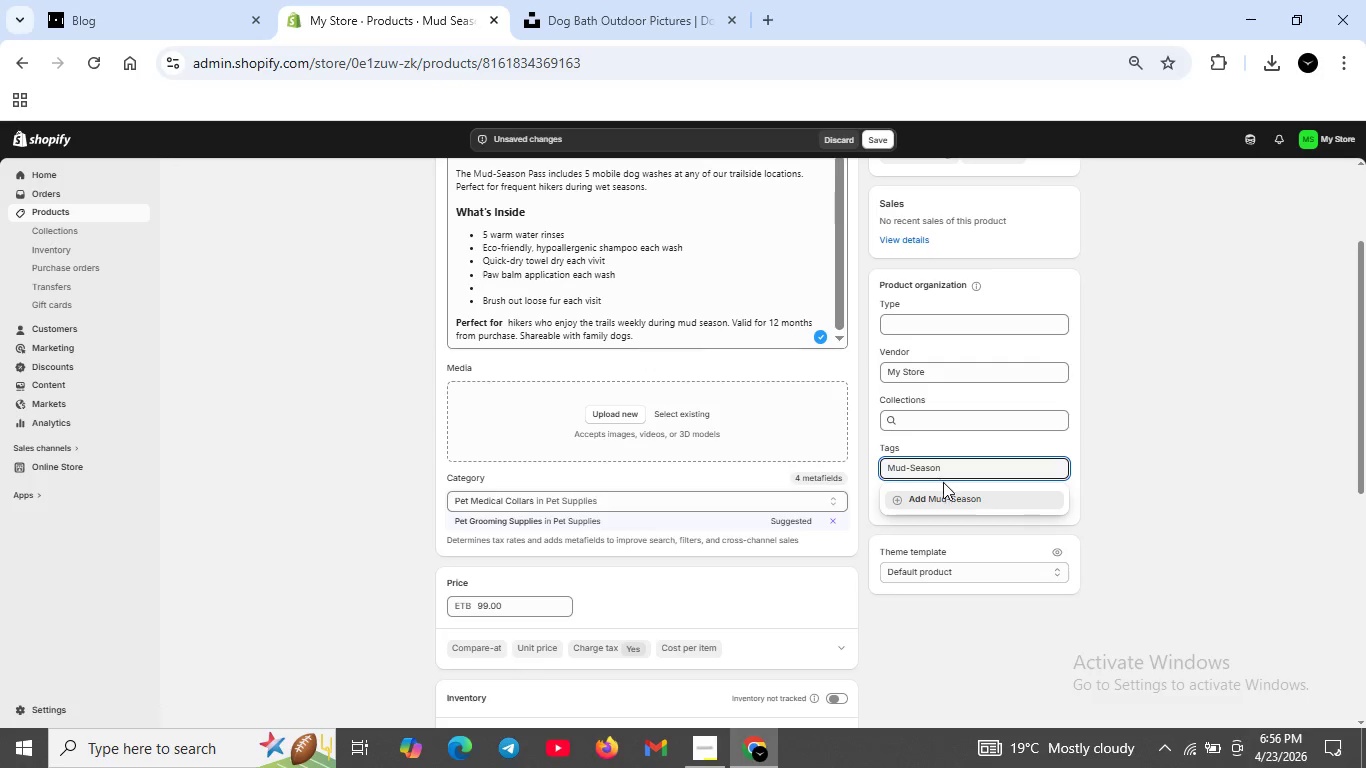 
left_click([944, 497])
 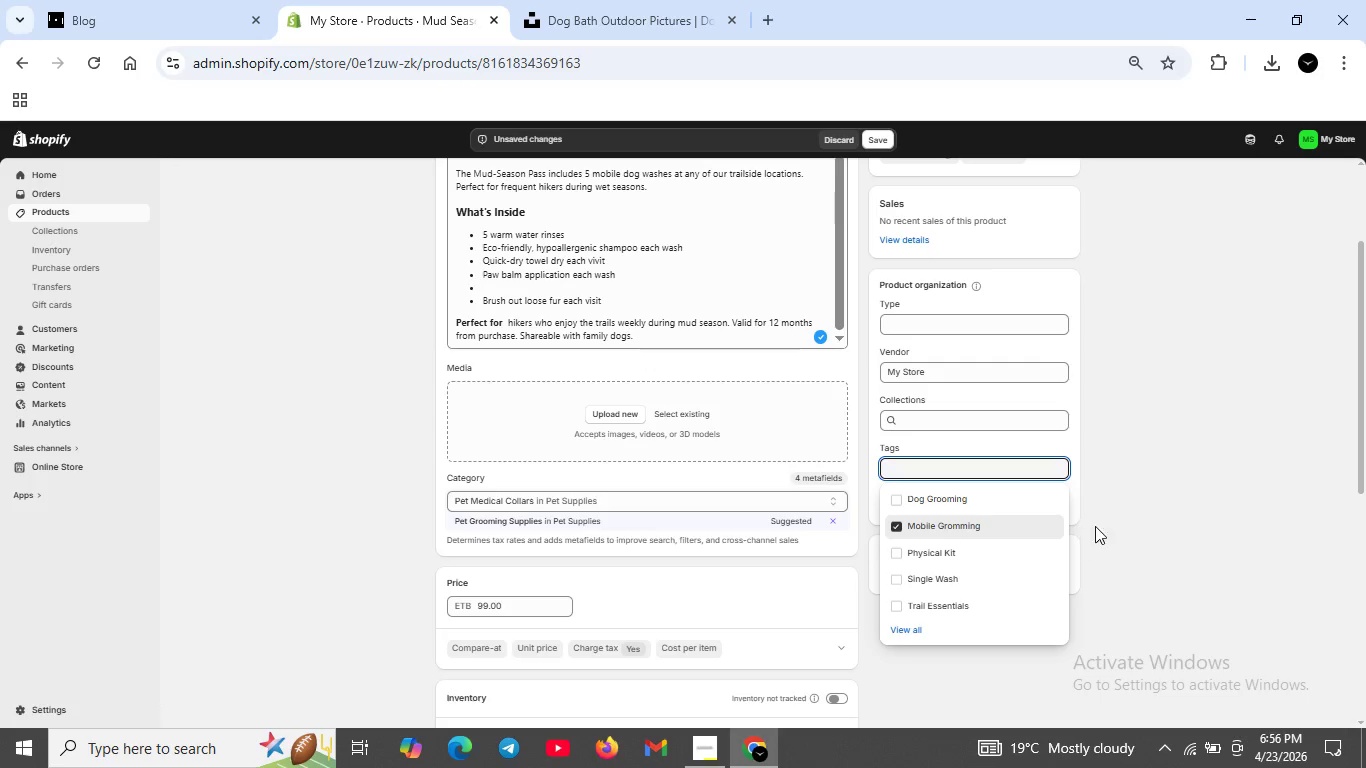 
left_click([1127, 523])
 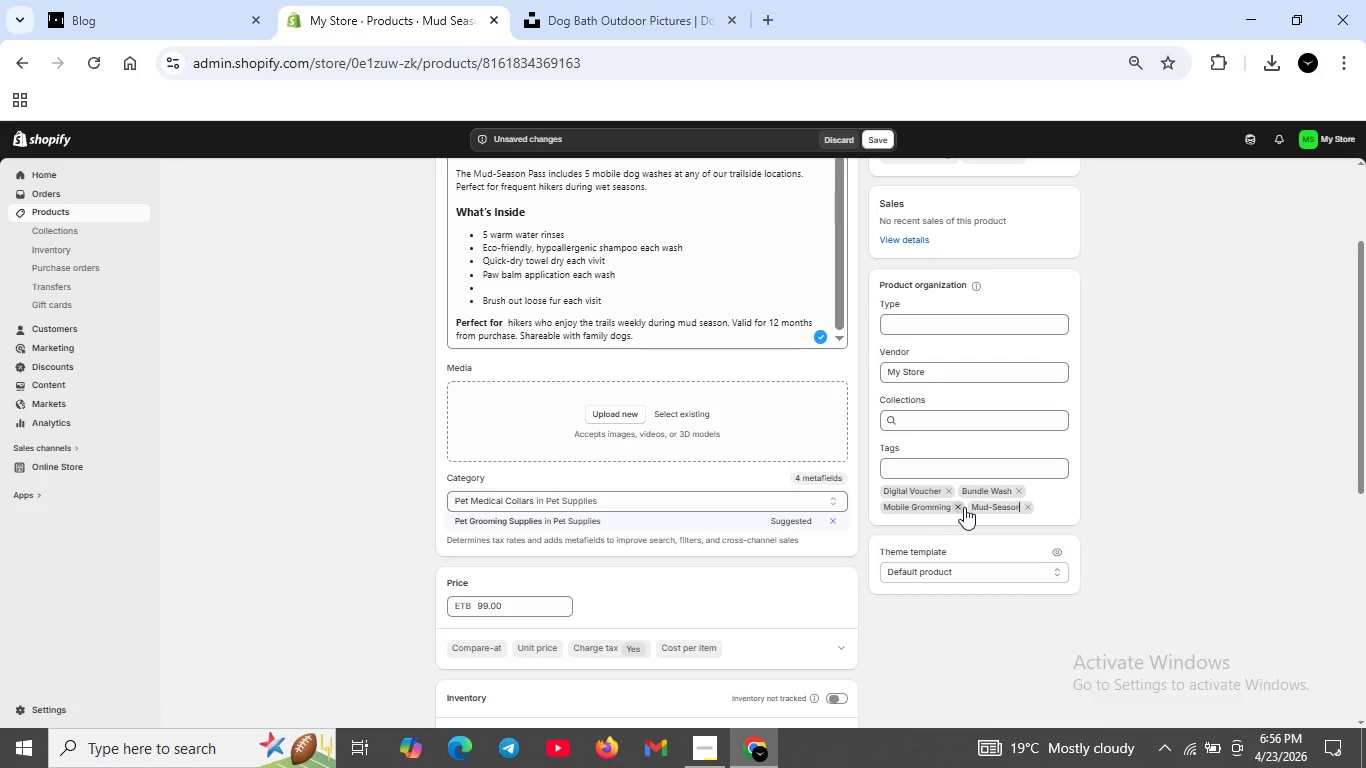 
wait(8.48)
 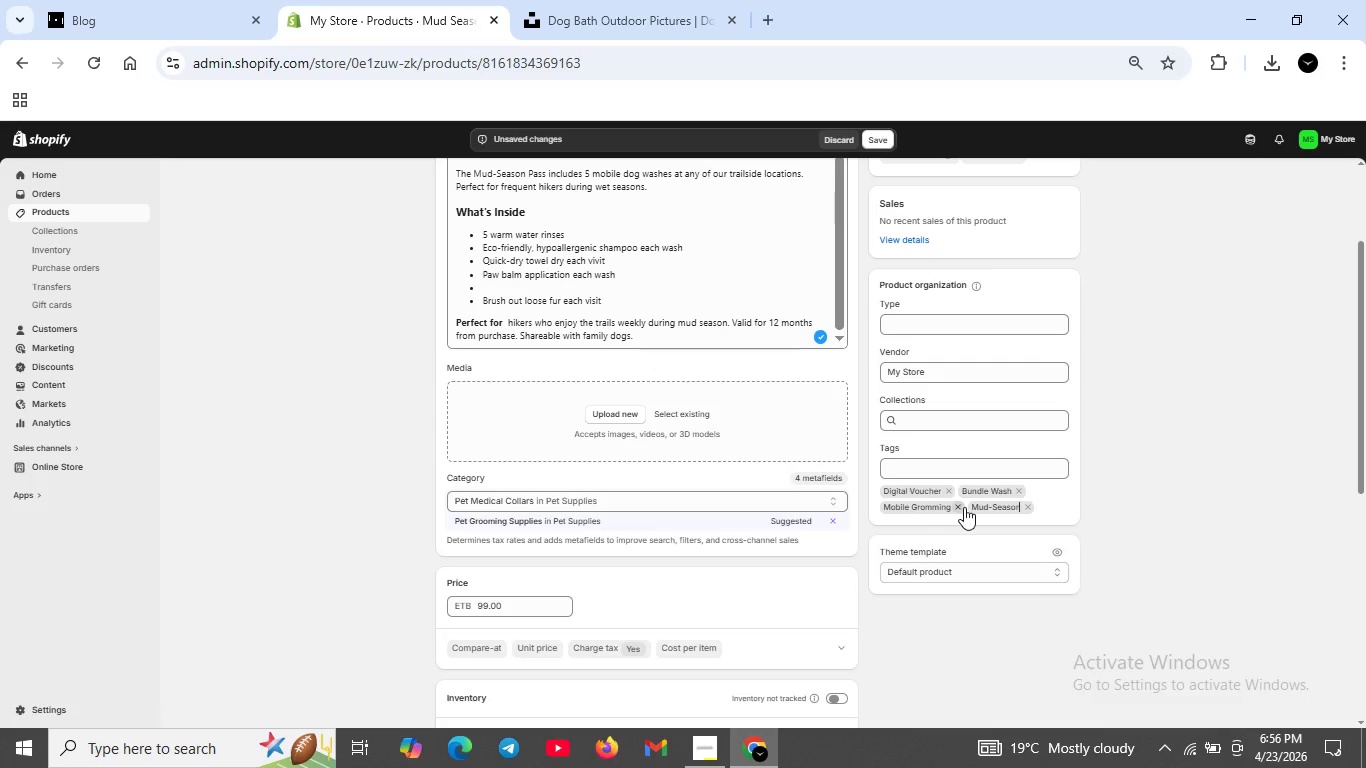 
scroll: coordinate [913, 517], scroll_direction: down, amount: 1.0
 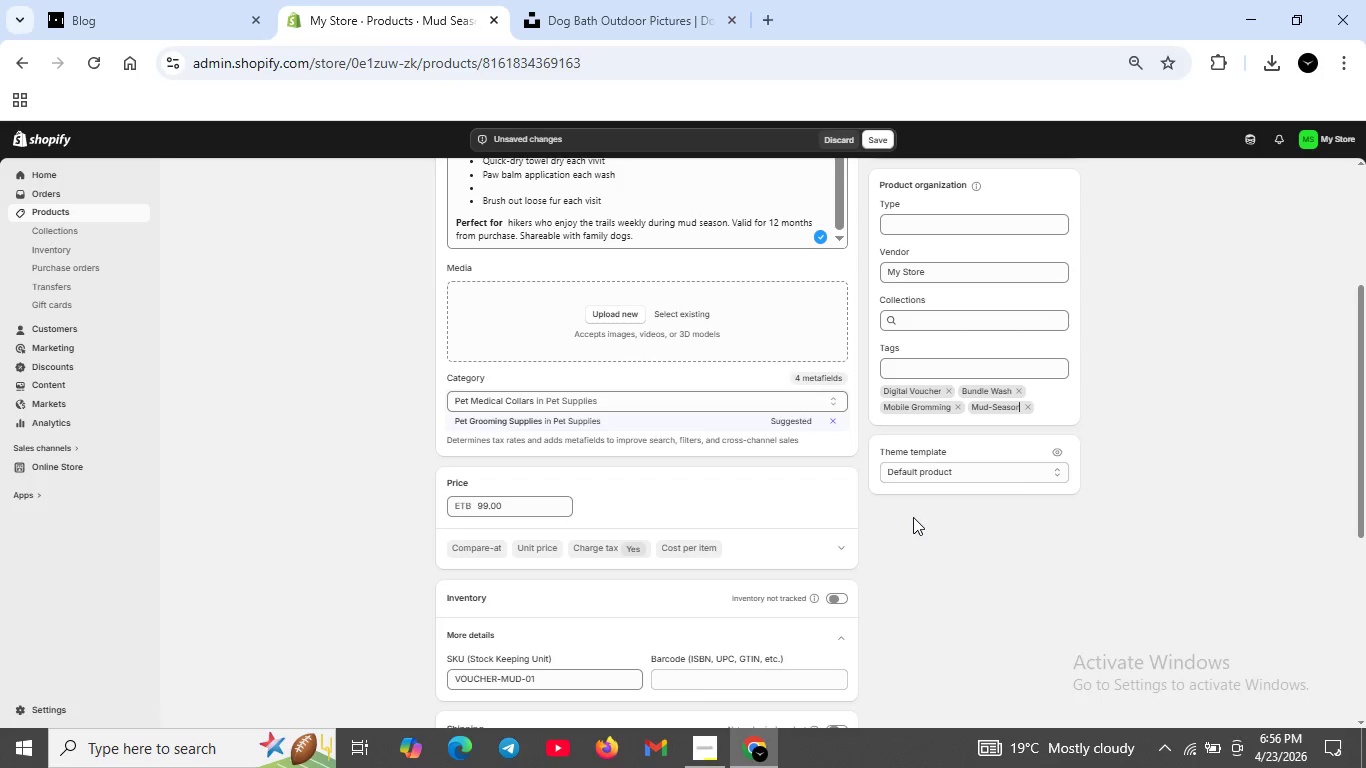 
wait(5.13)
 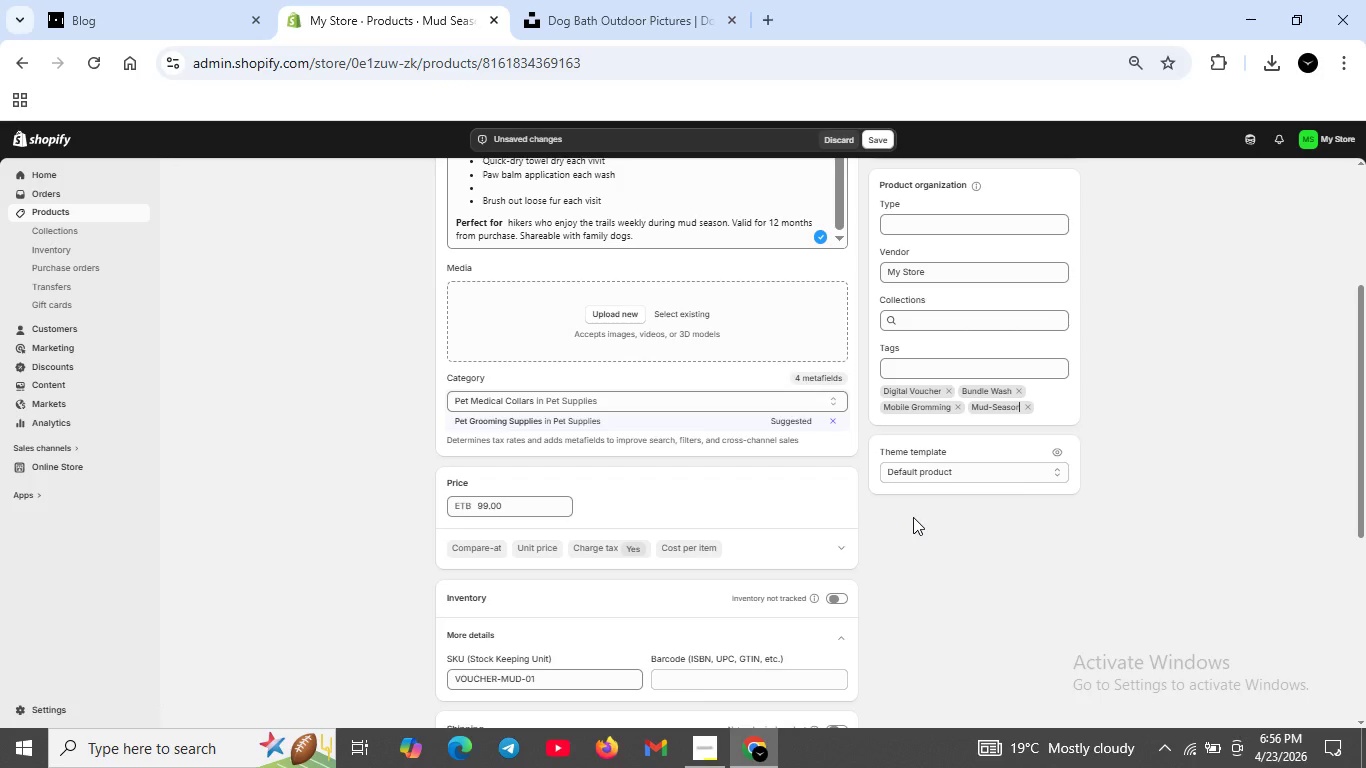 
scroll: coordinate [639, 479], scroll_direction: down, amount: 2.0
 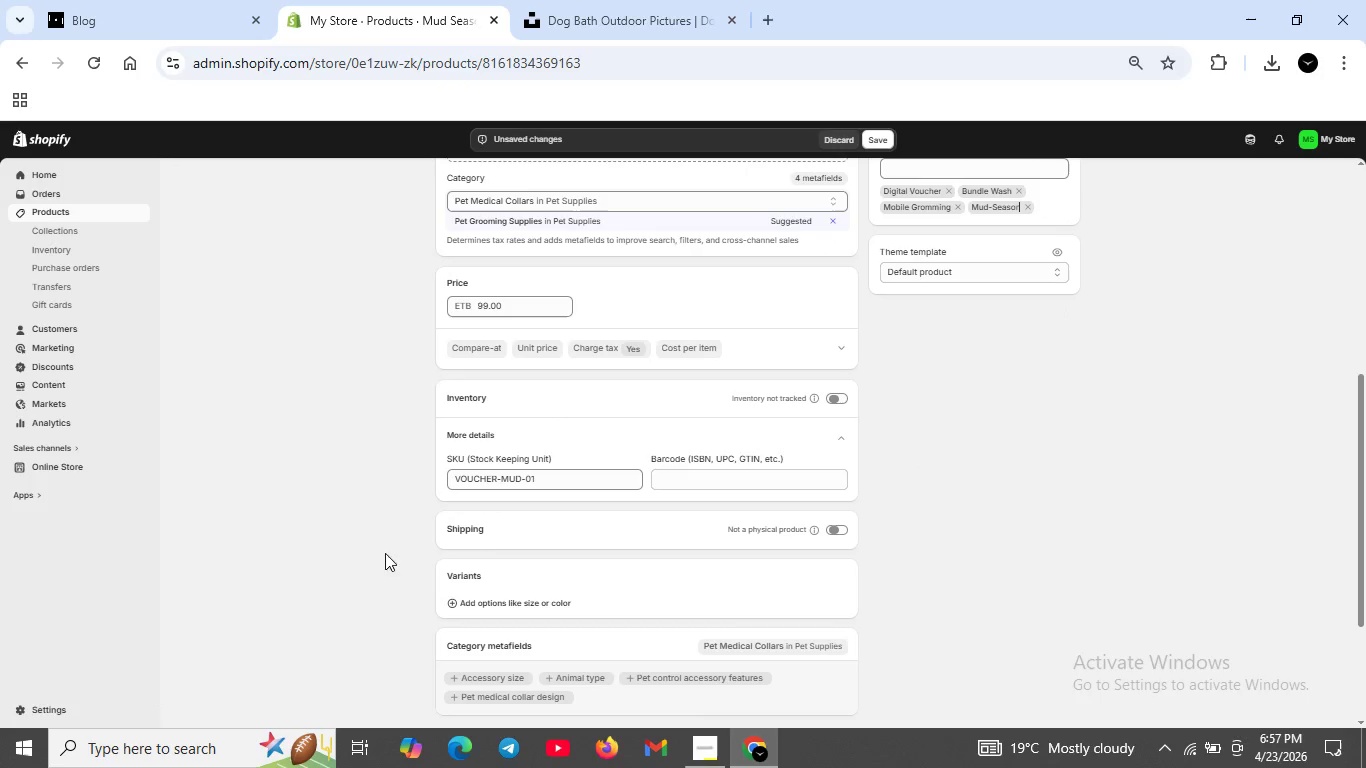 
scroll: coordinate [374, 553], scroll_direction: up, amount: 1.0
 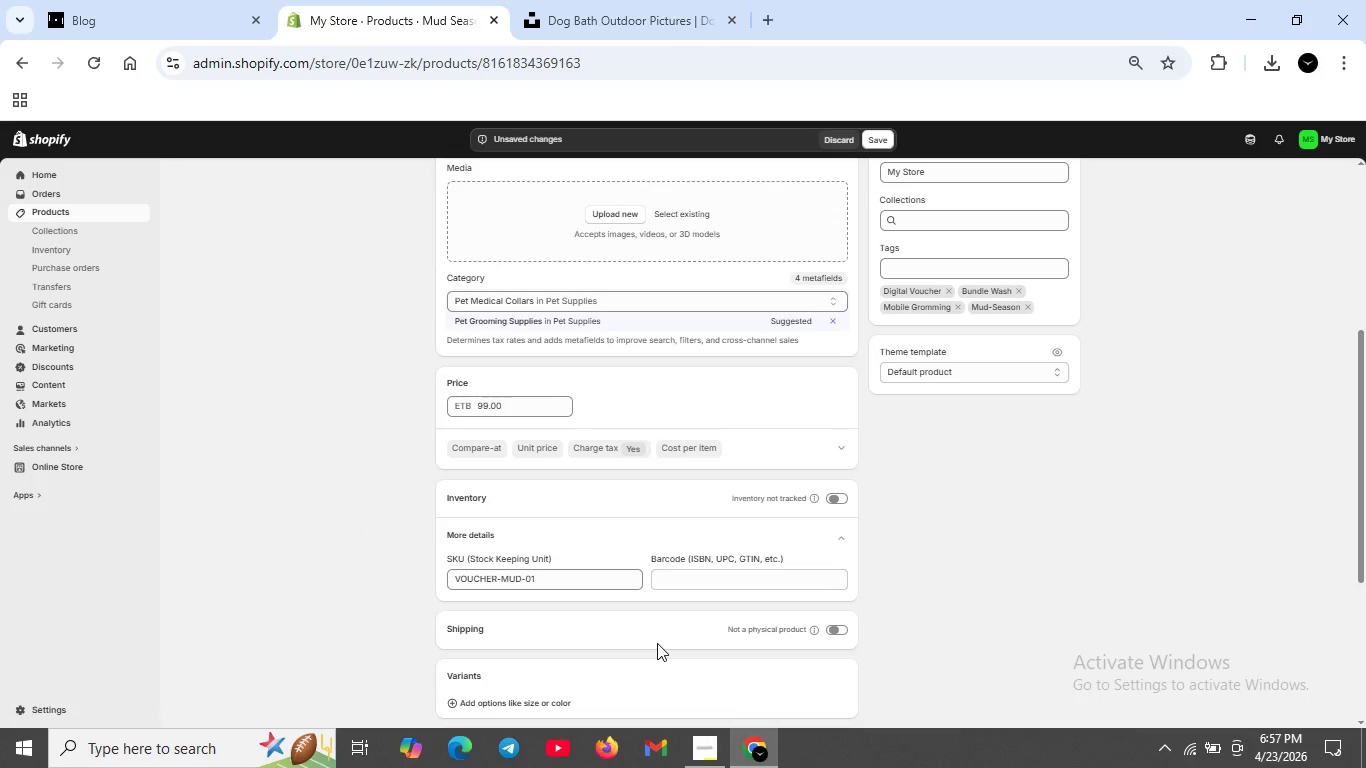 
wait(12.86)
 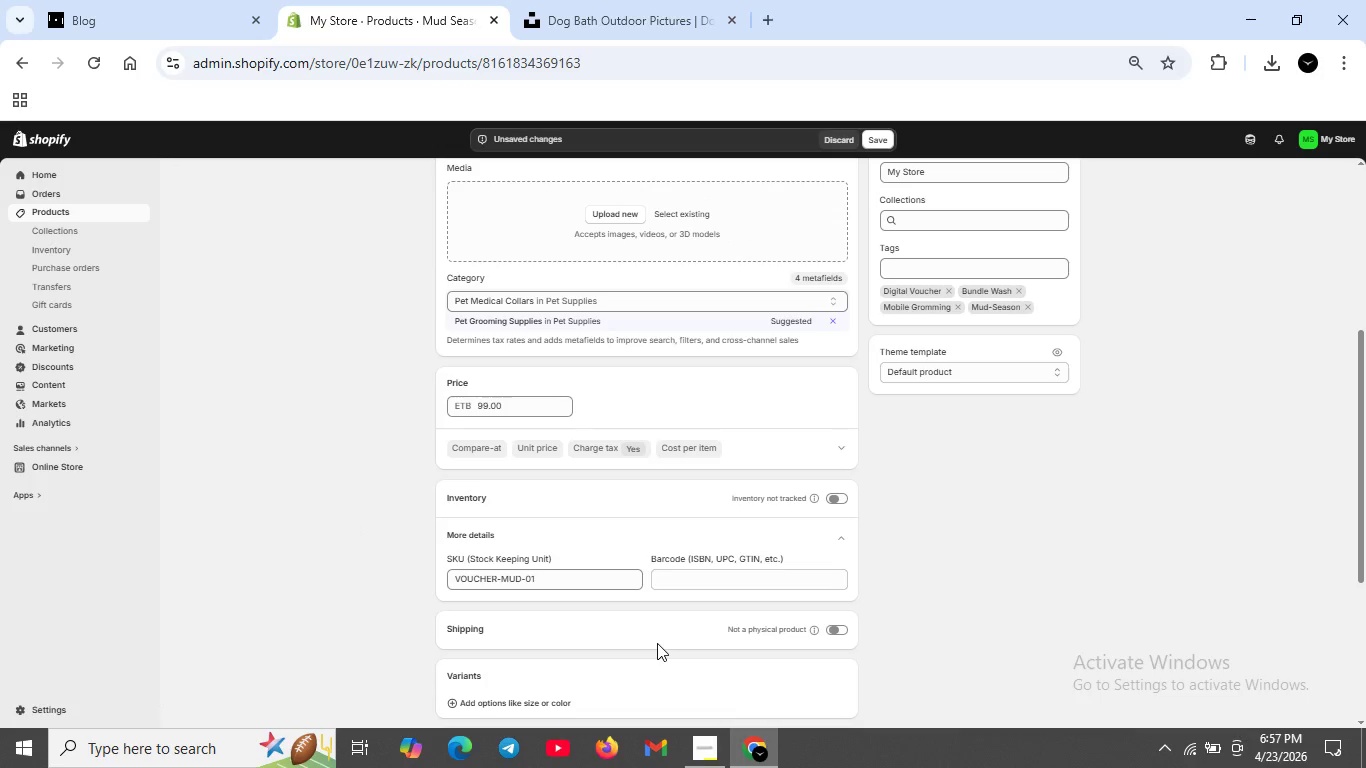 
left_click([602, 218])
 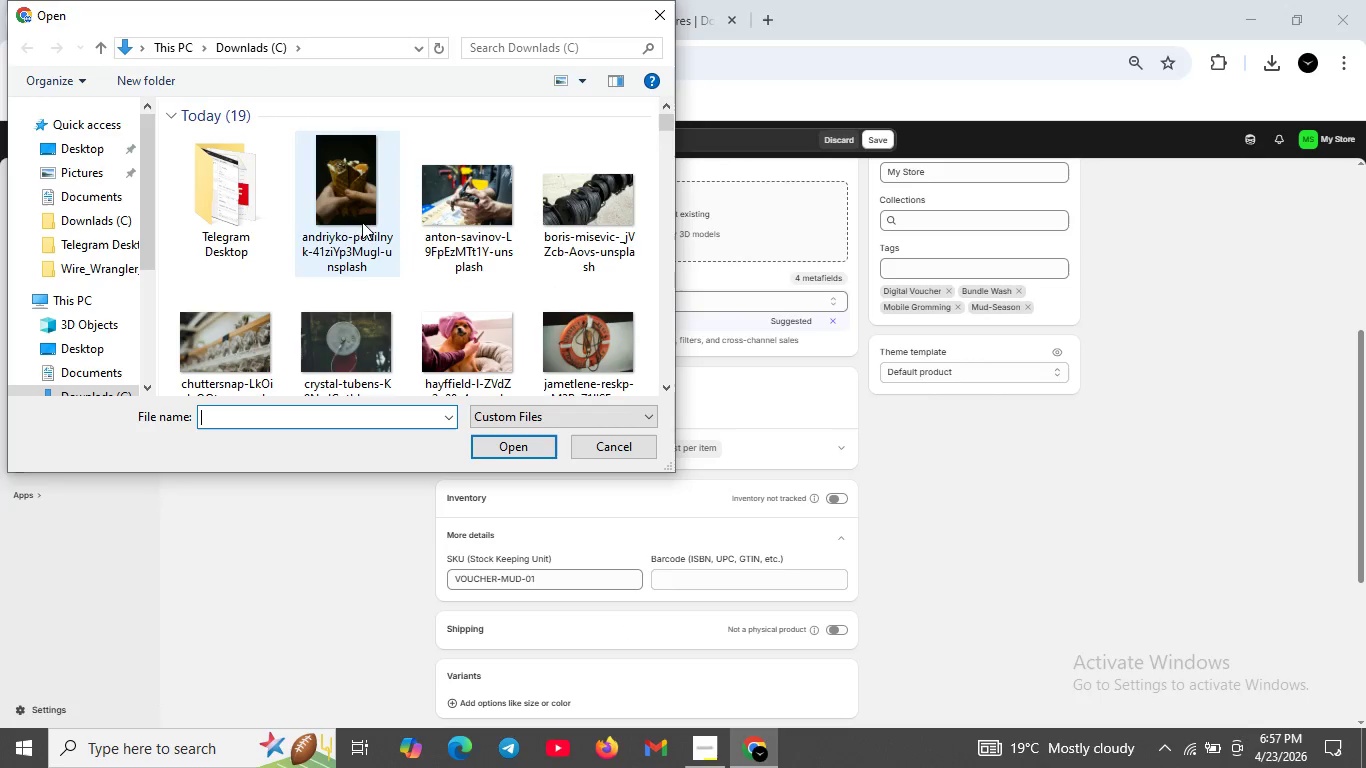 
scroll: coordinate [502, 317], scroll_direction: down, amount: 6.0
 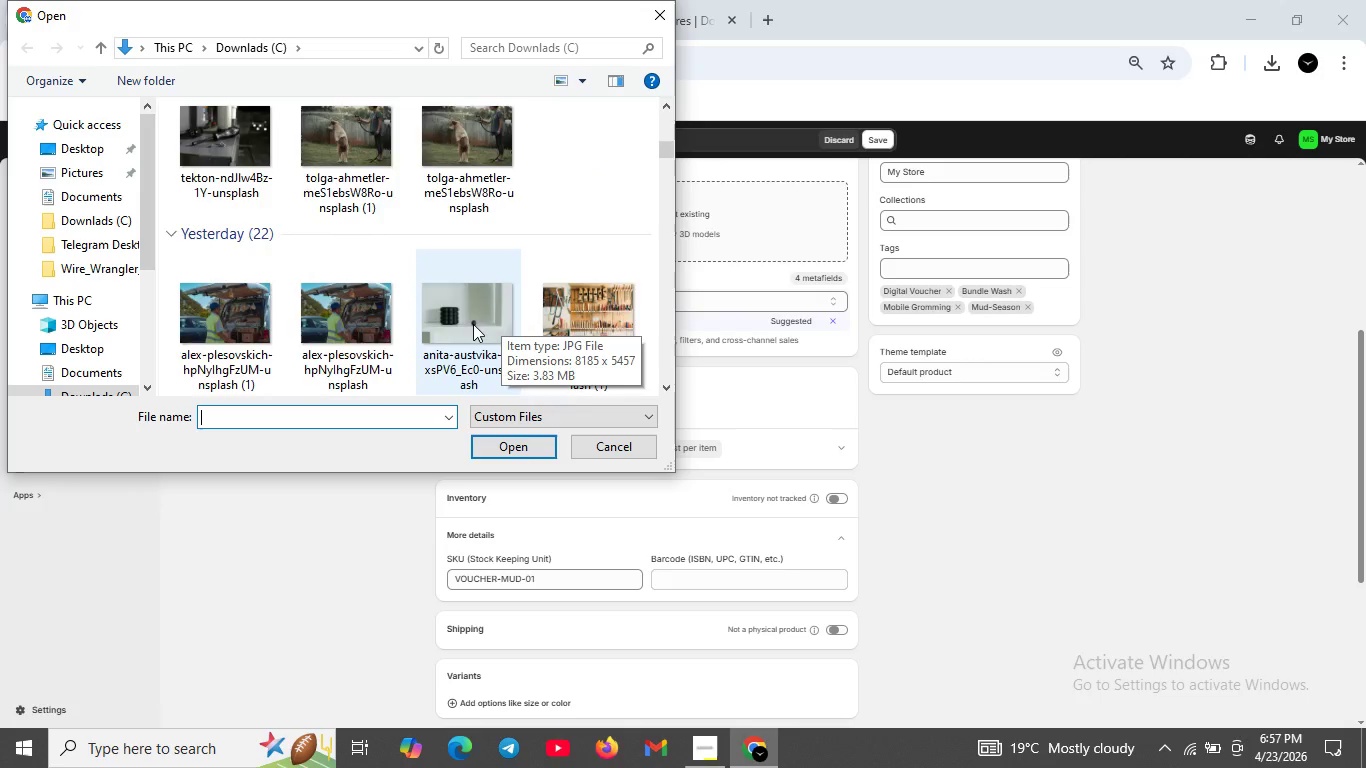 
scroll: coordinate [473, 324], scroll_direction: down, amount: 1.0
 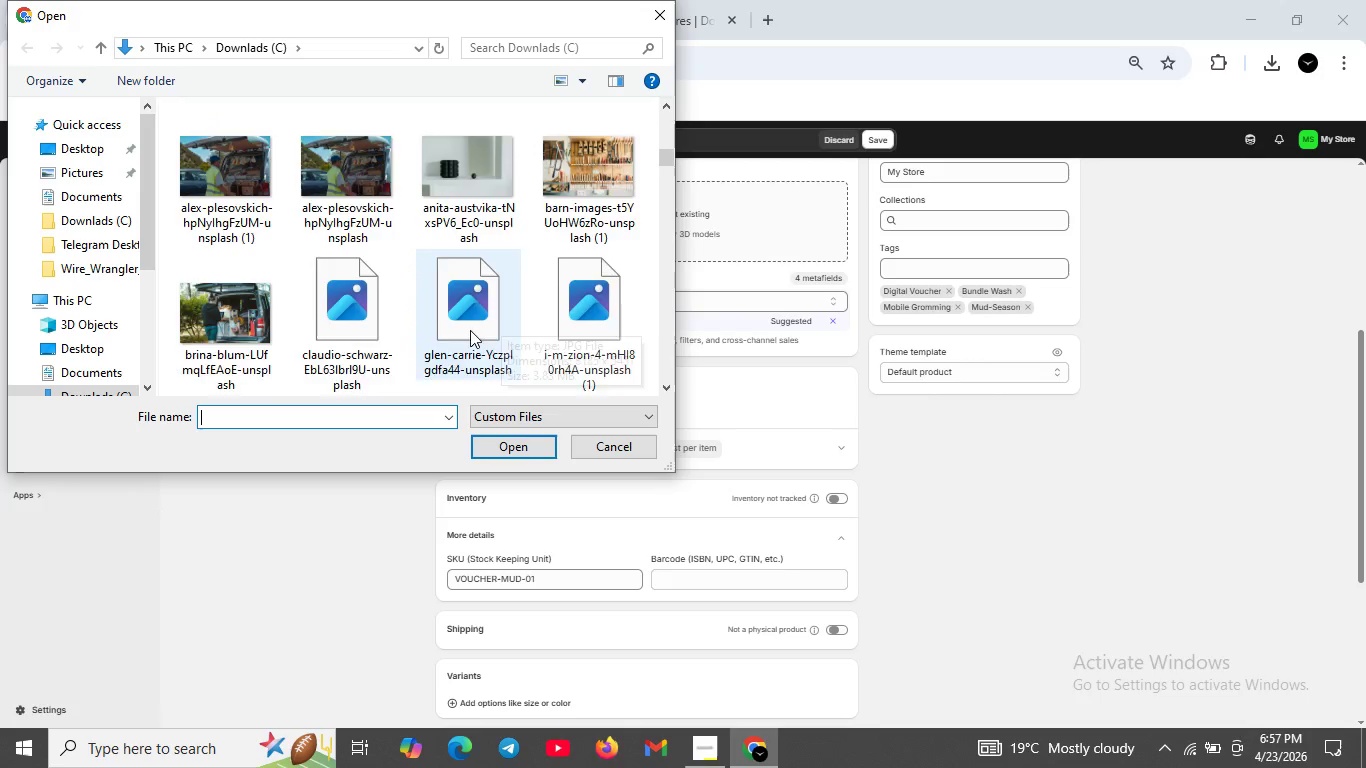 
scroll: coordinate [470, 330], scroll_direction: up, amount: 5.0
 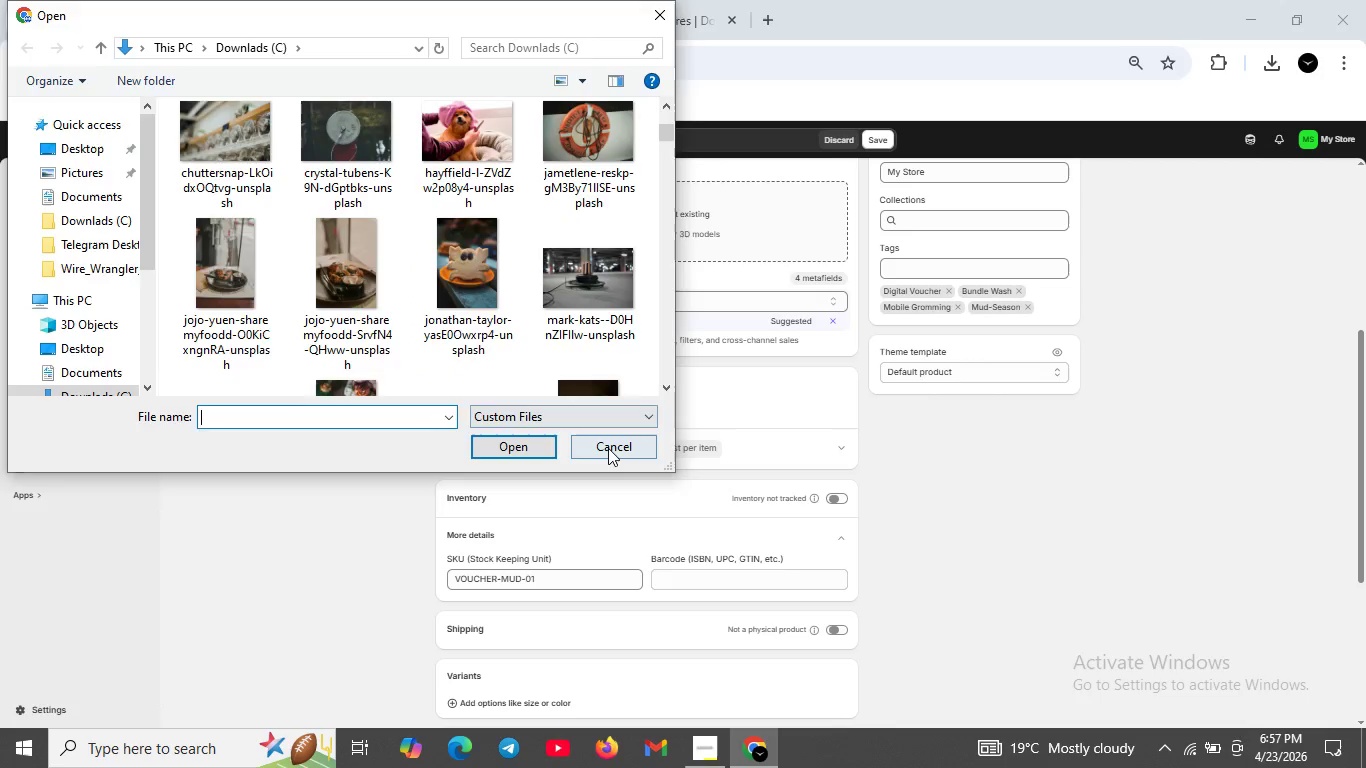 
left_click([608, 448])
 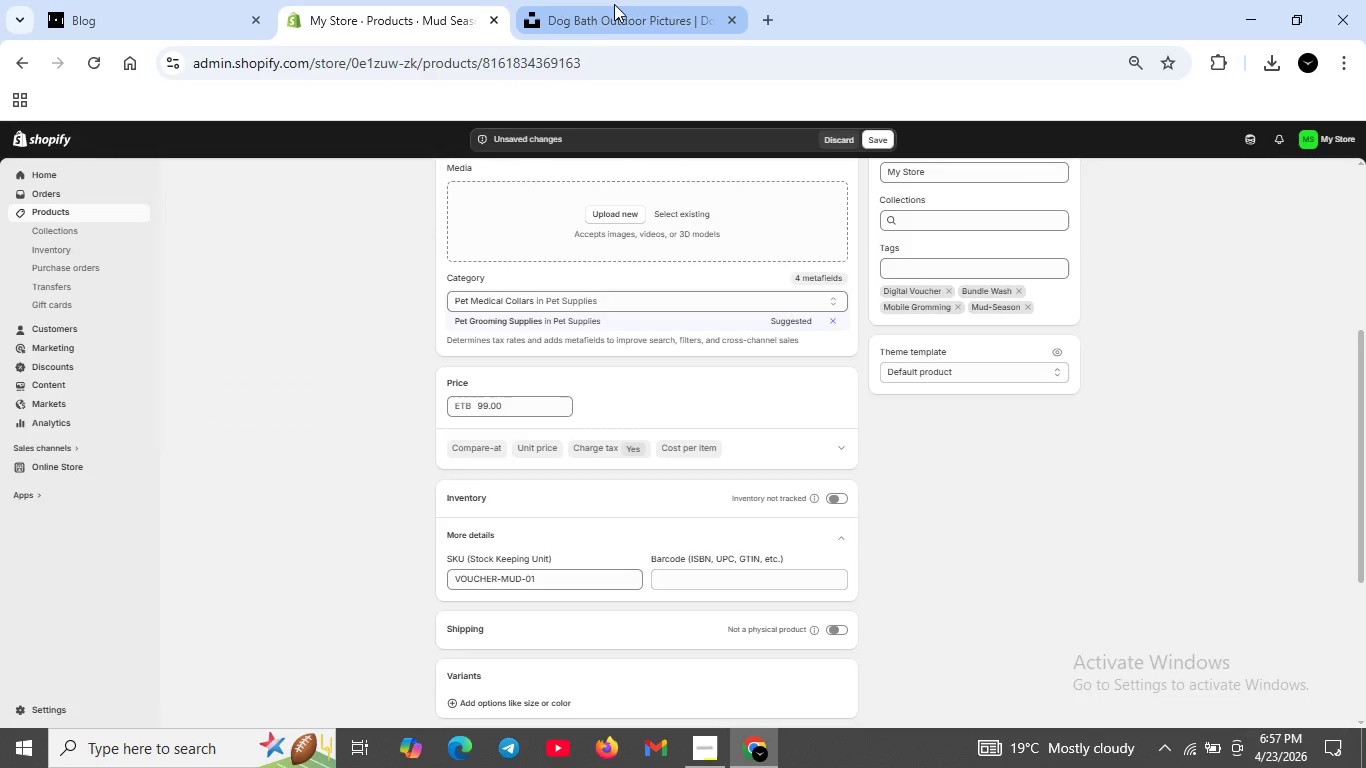 
left_click([614, 4])
 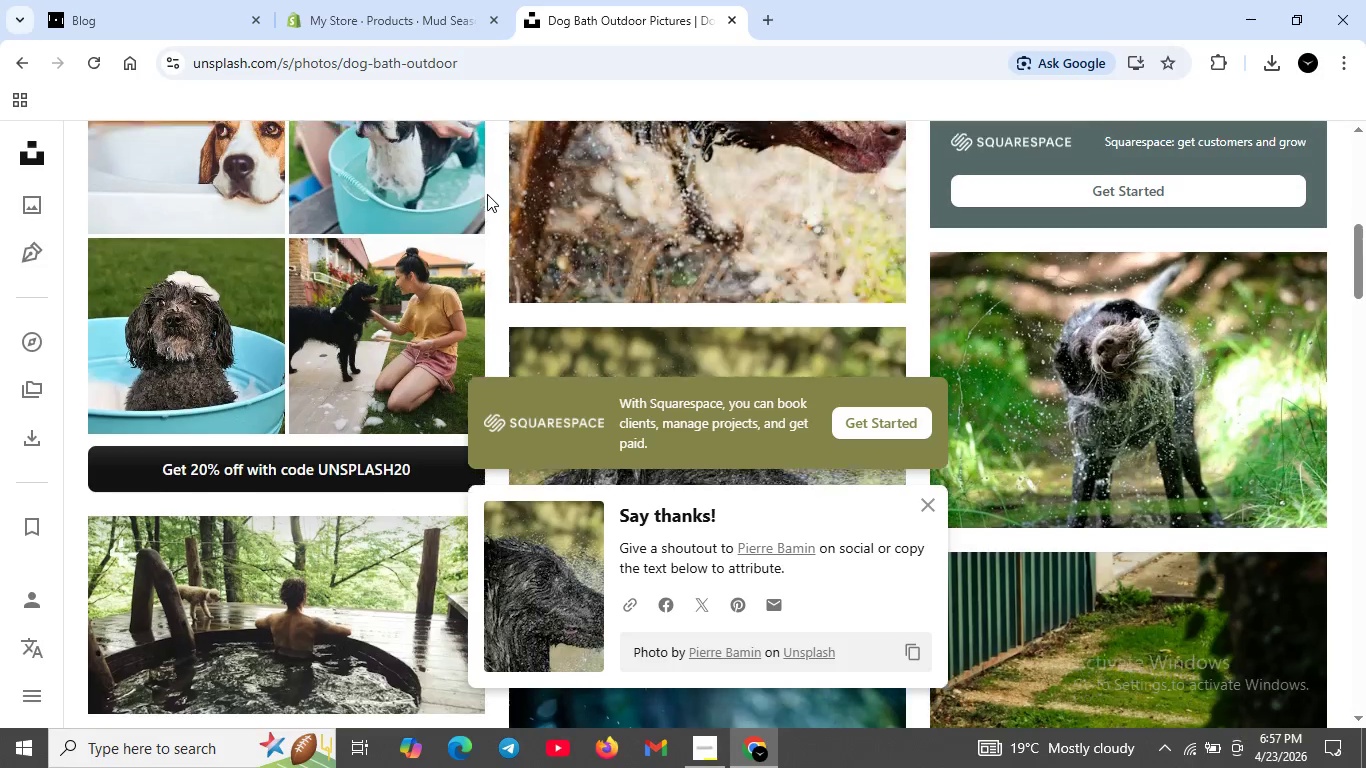 
scroll: coordinate [490, 194], scroll_direction: up, amount: 13.0
 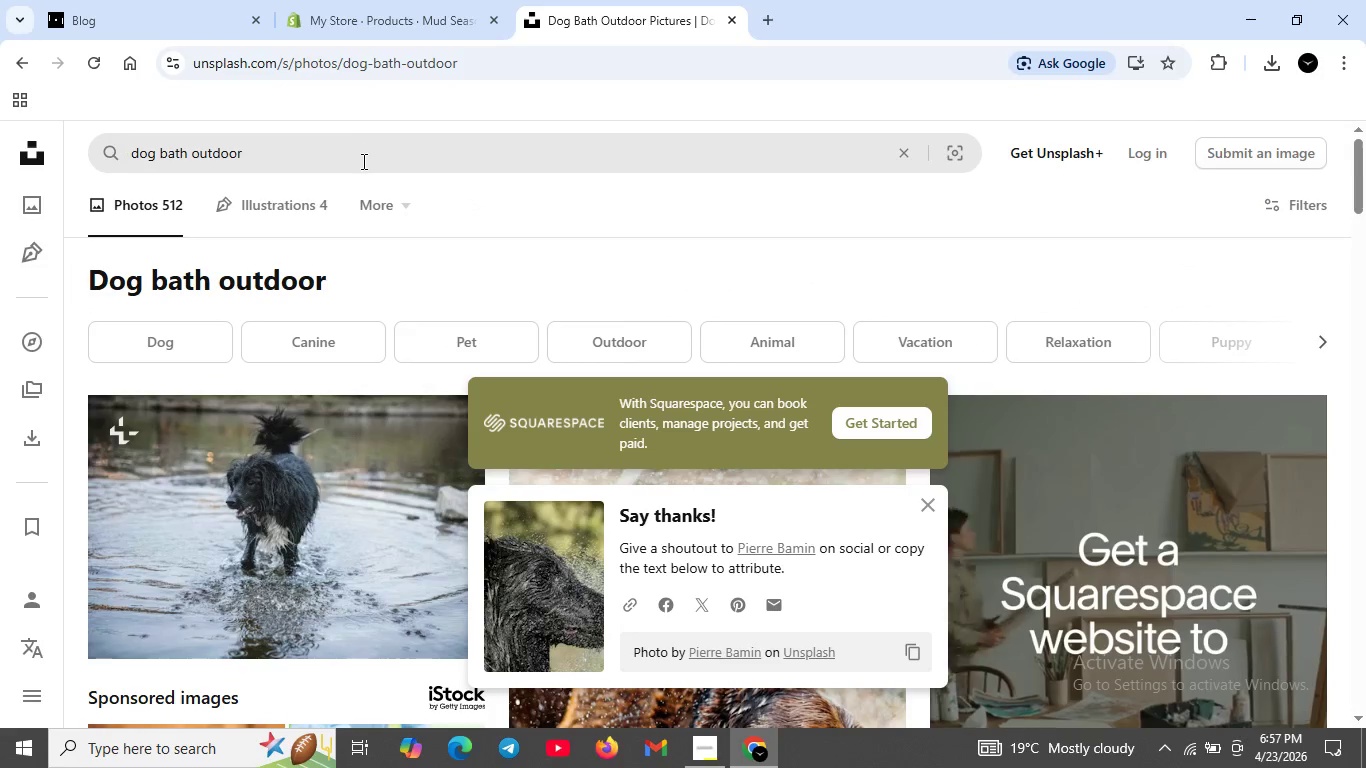 
left_click([361, 162])
 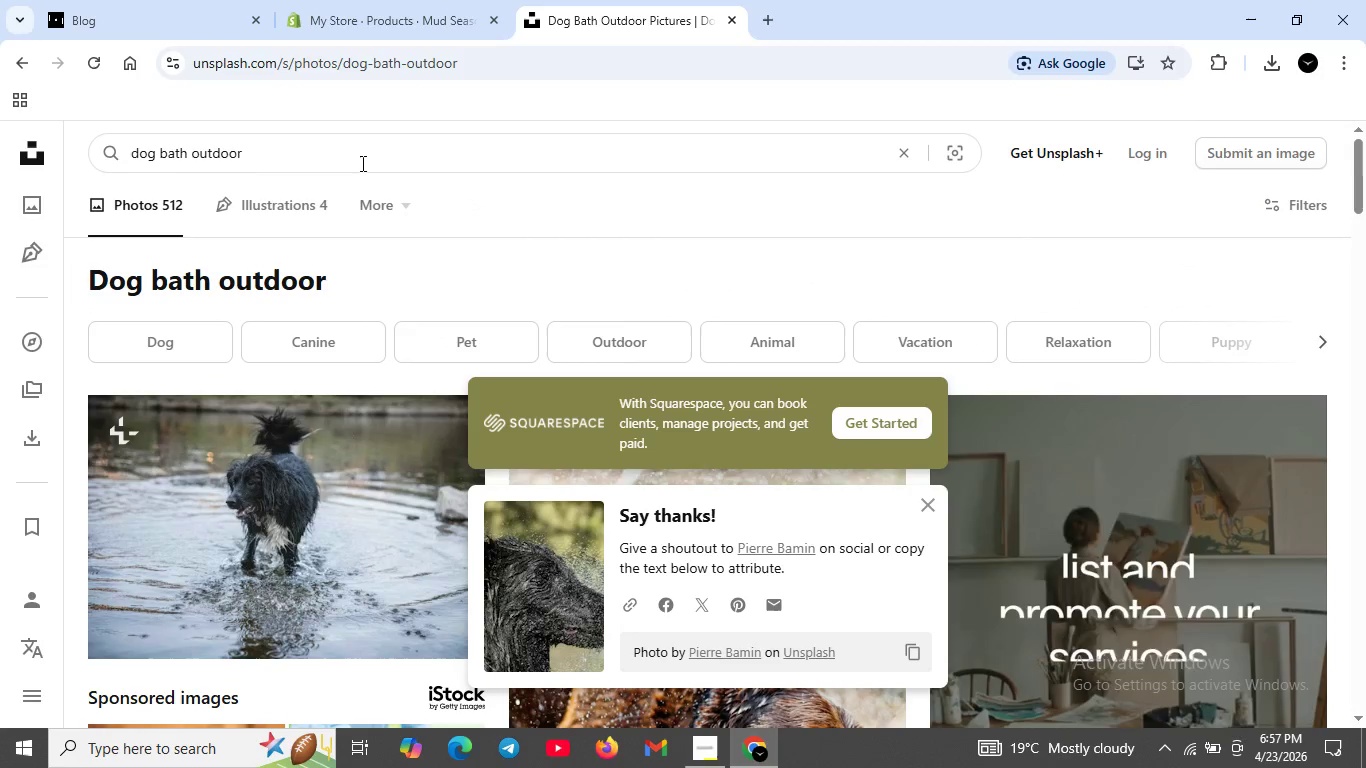 
hold_key(key=Backspace, duration=0.92)
 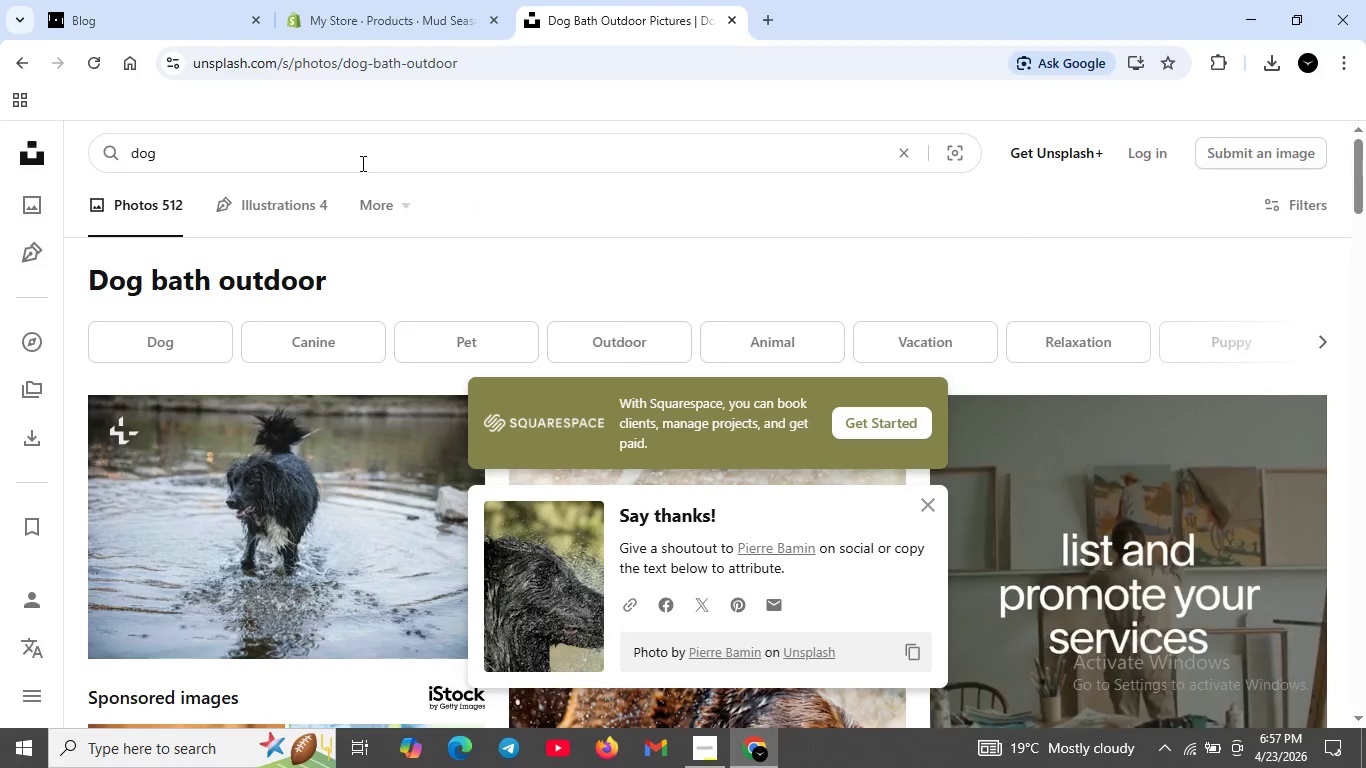 
key(Backspace)
key(Backspace)
type(  claning star)
key(Backspace)
type(tion van)
 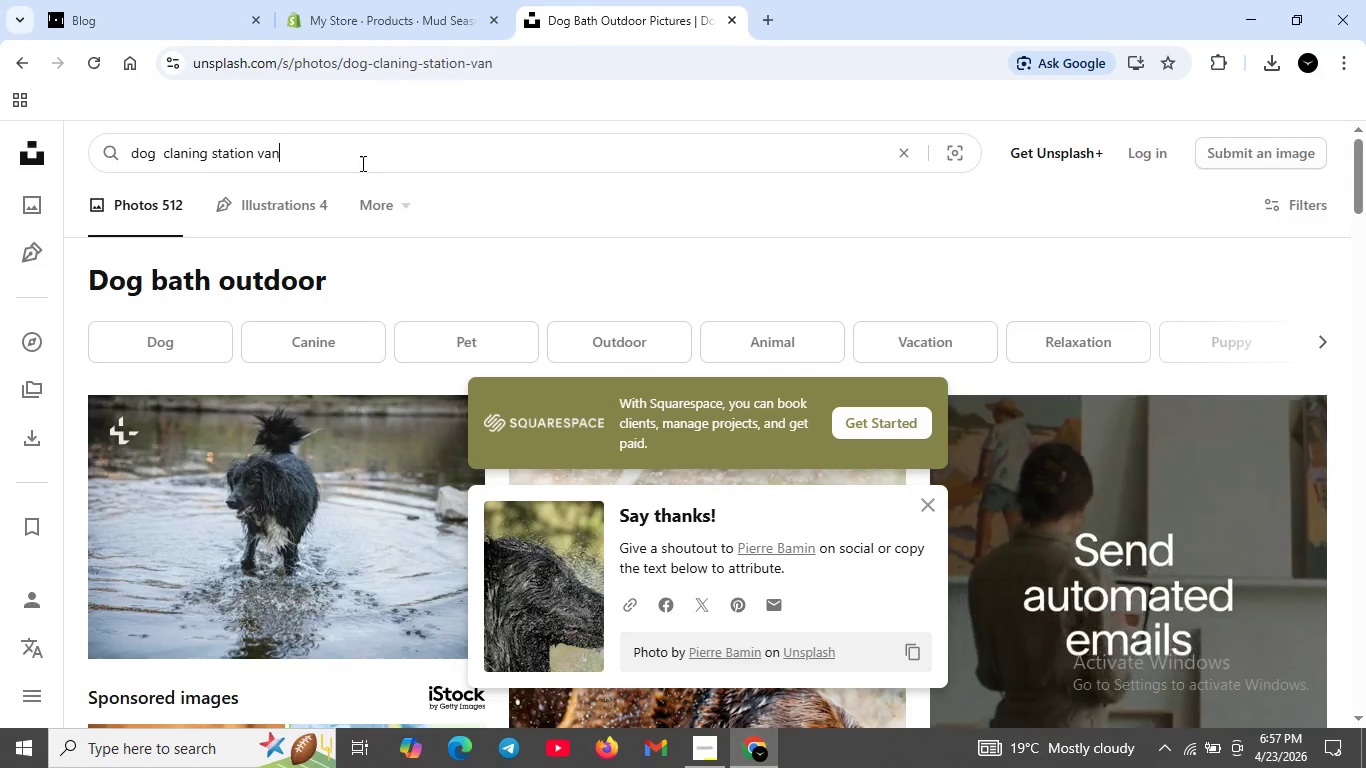 
key(Enter)
 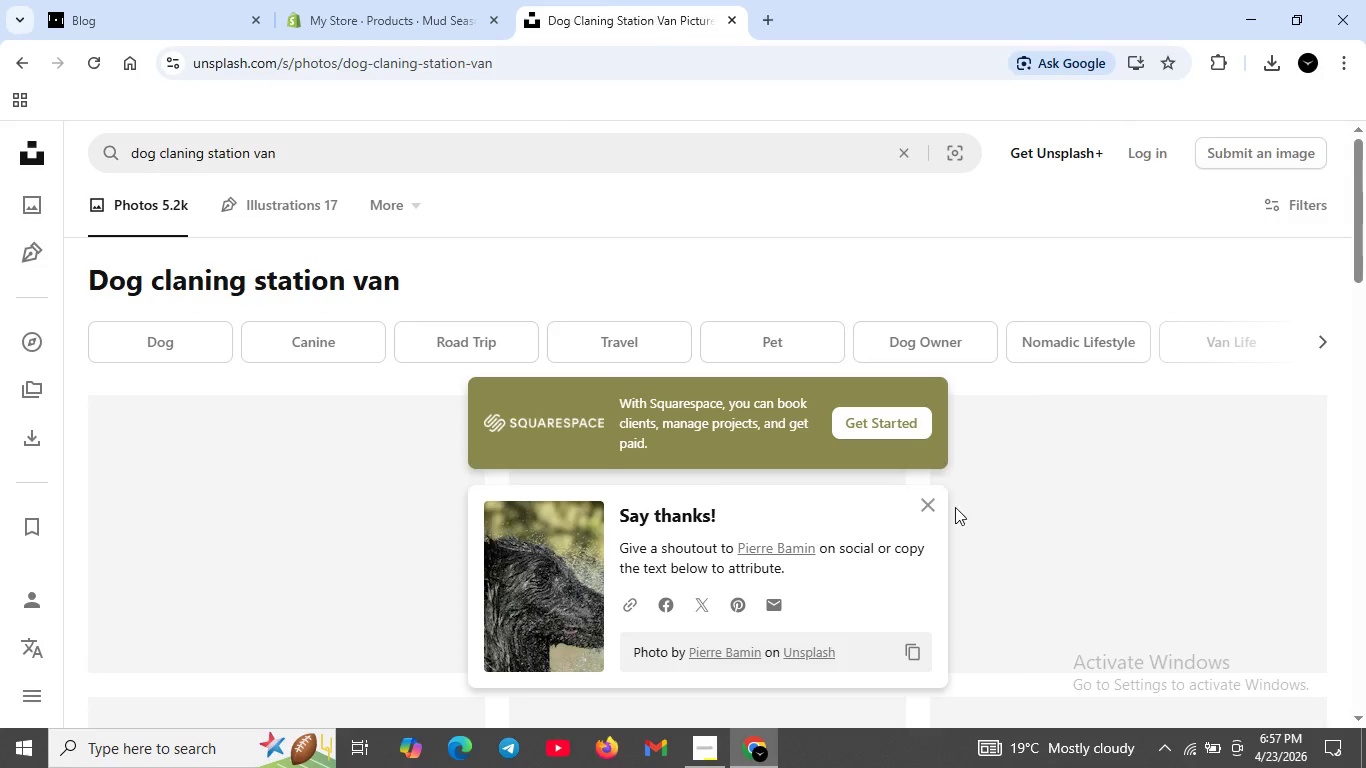 
left_click([937, 507])
 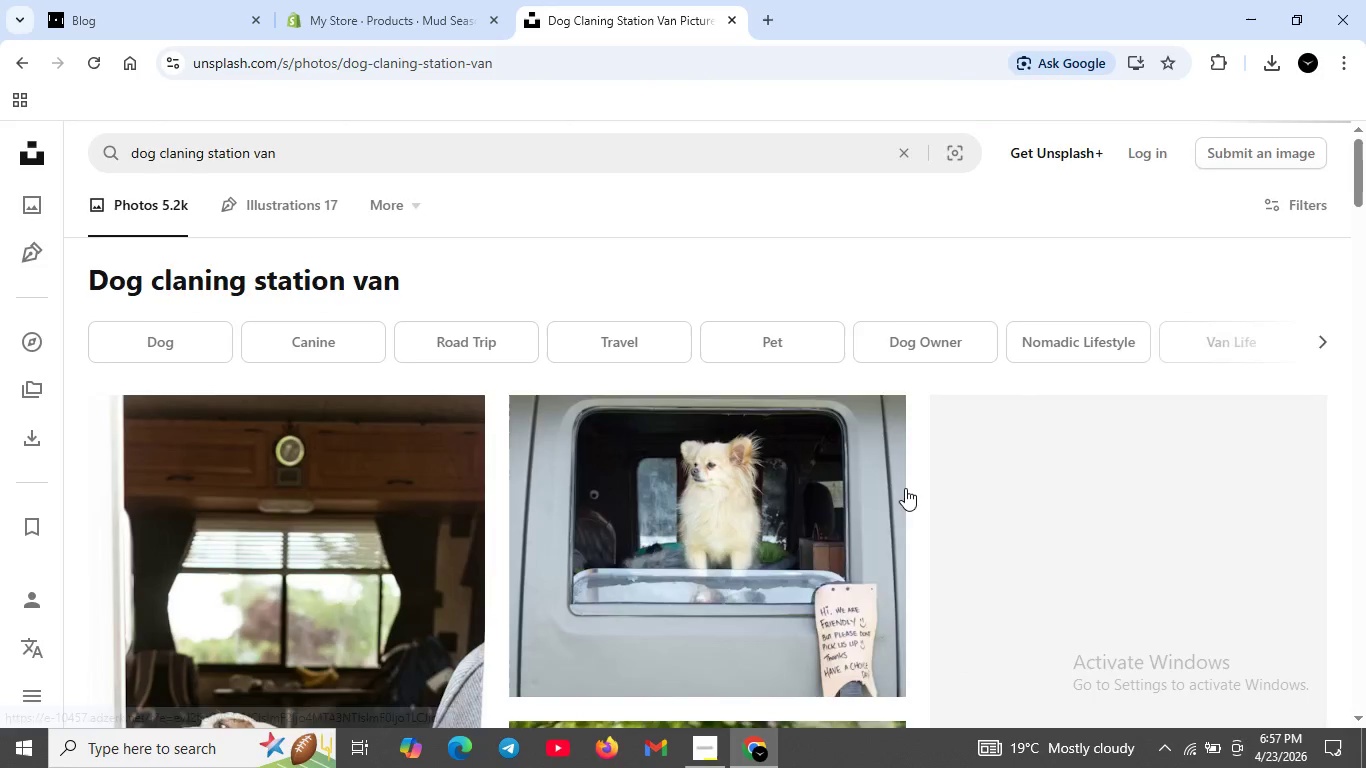 
scroll: coordinate [1192, 535], scroll_direction: down, amount: 13.0
 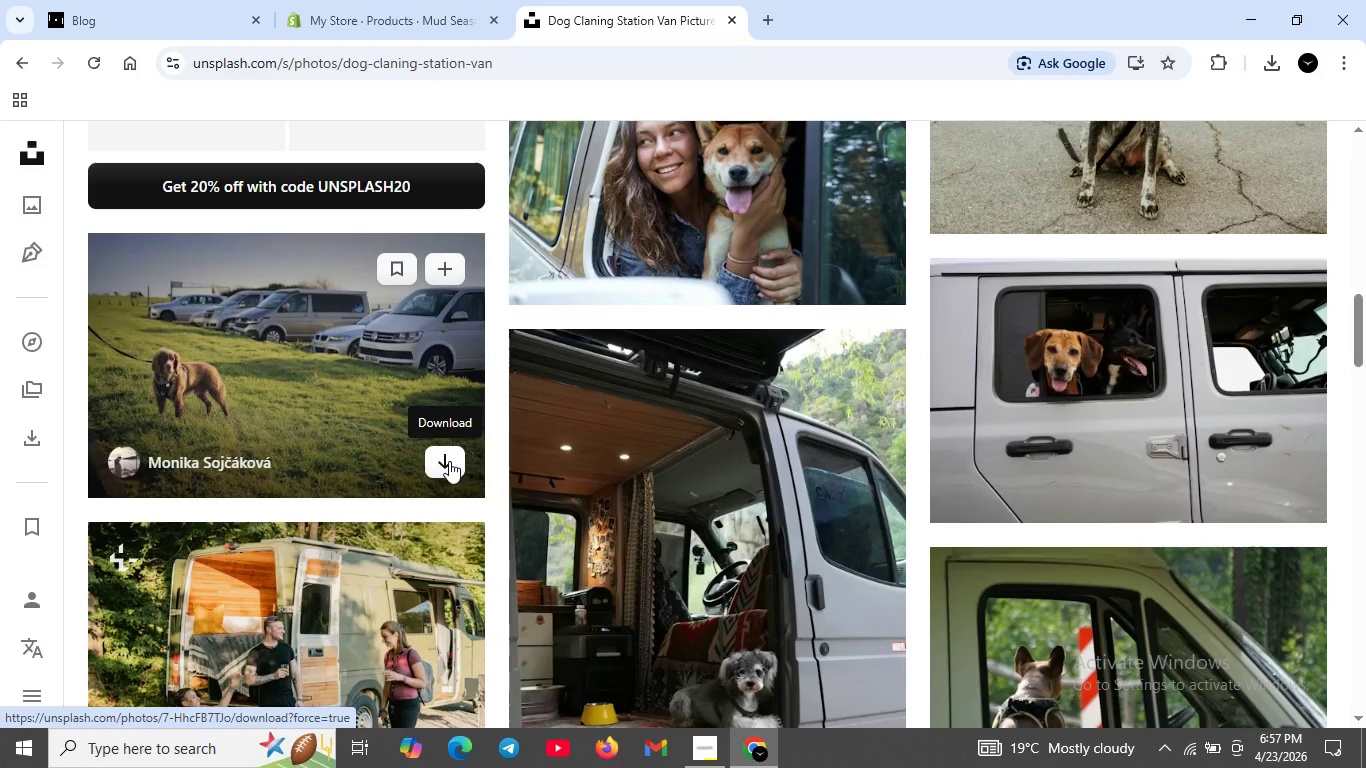 
left_click([1290, 483])
 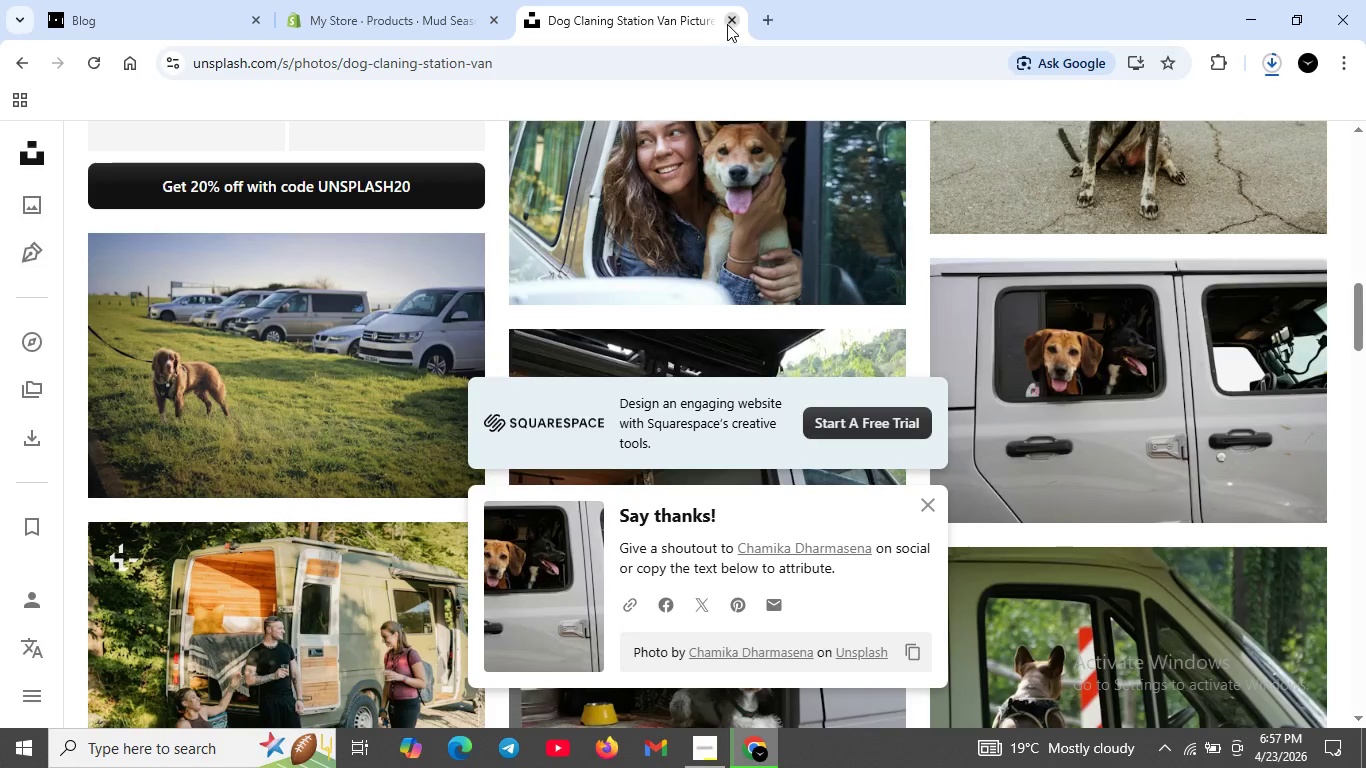 
left_click([443, 12])
 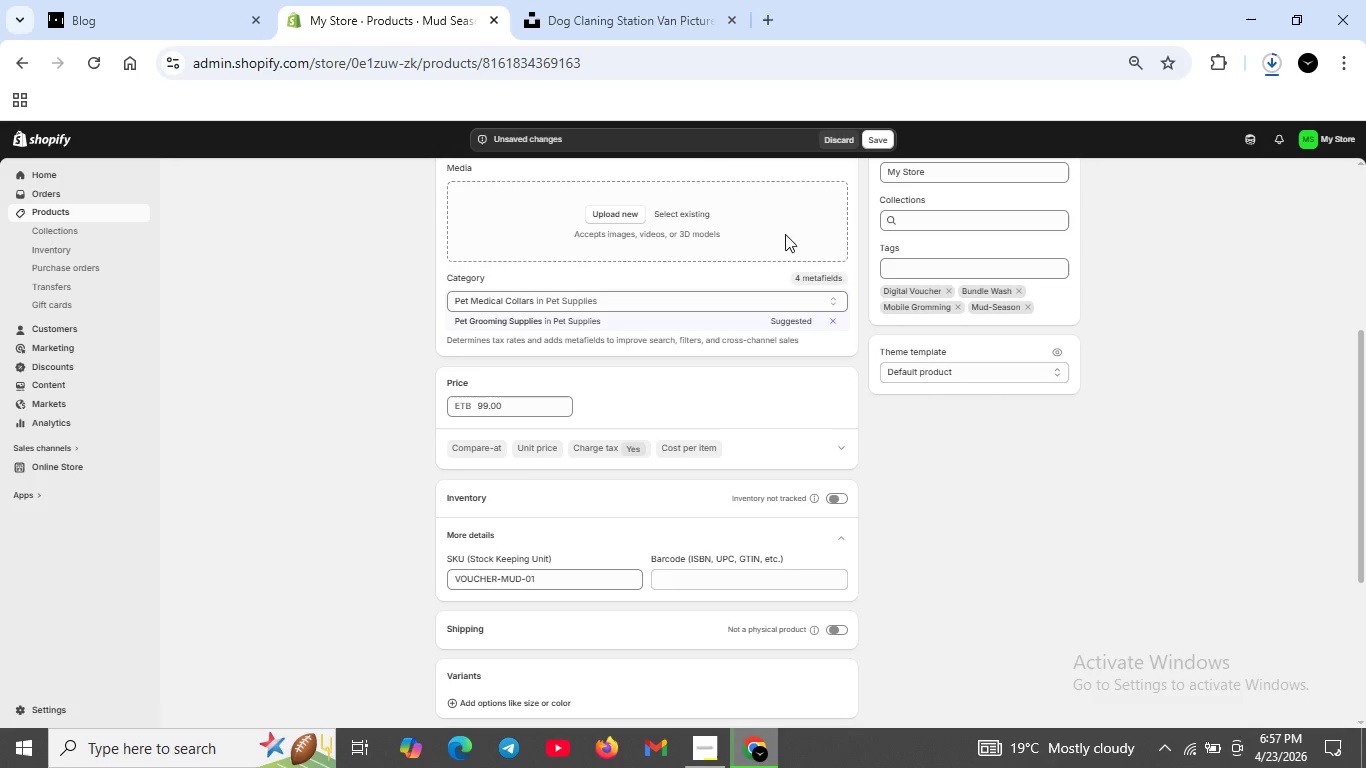 
scroll: coordinate [762, 348], scroll_direction: down, amount: 5.0
 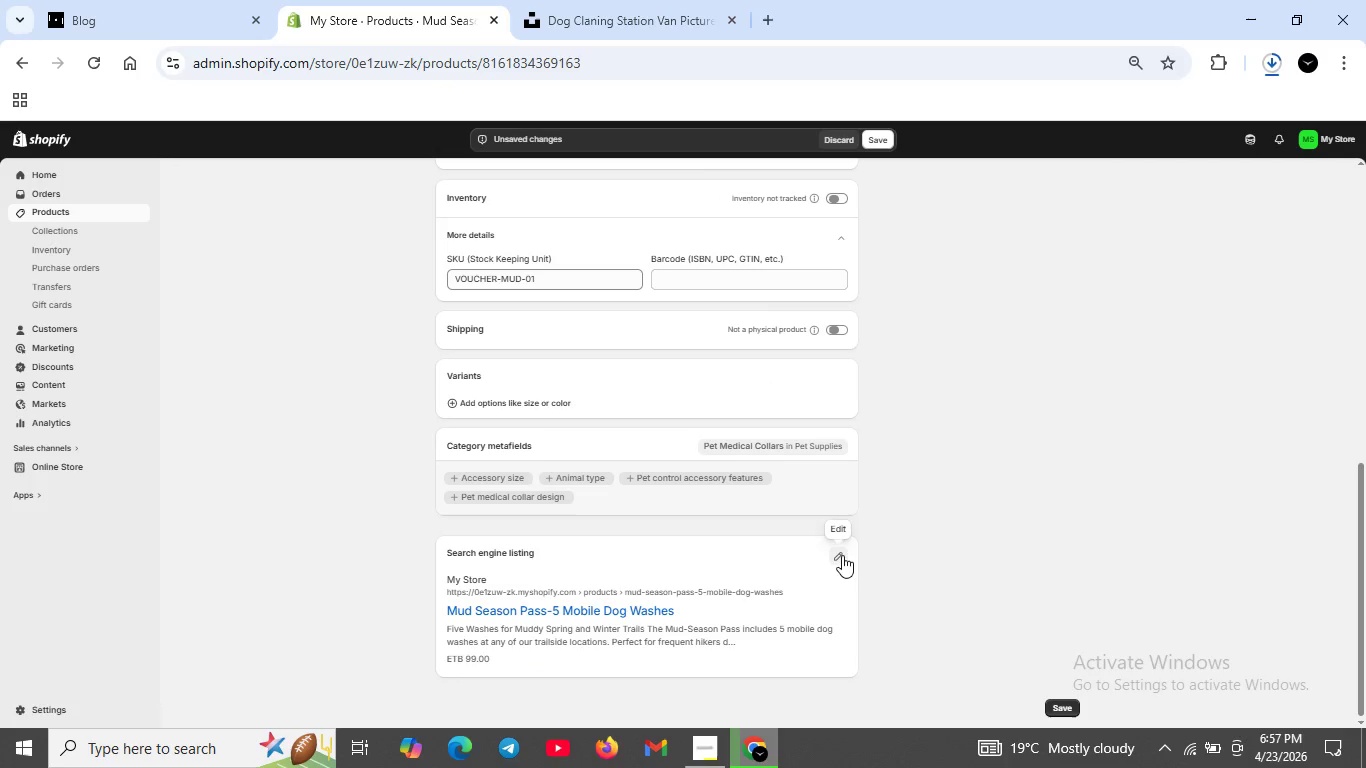 
left_click([842, 555])
 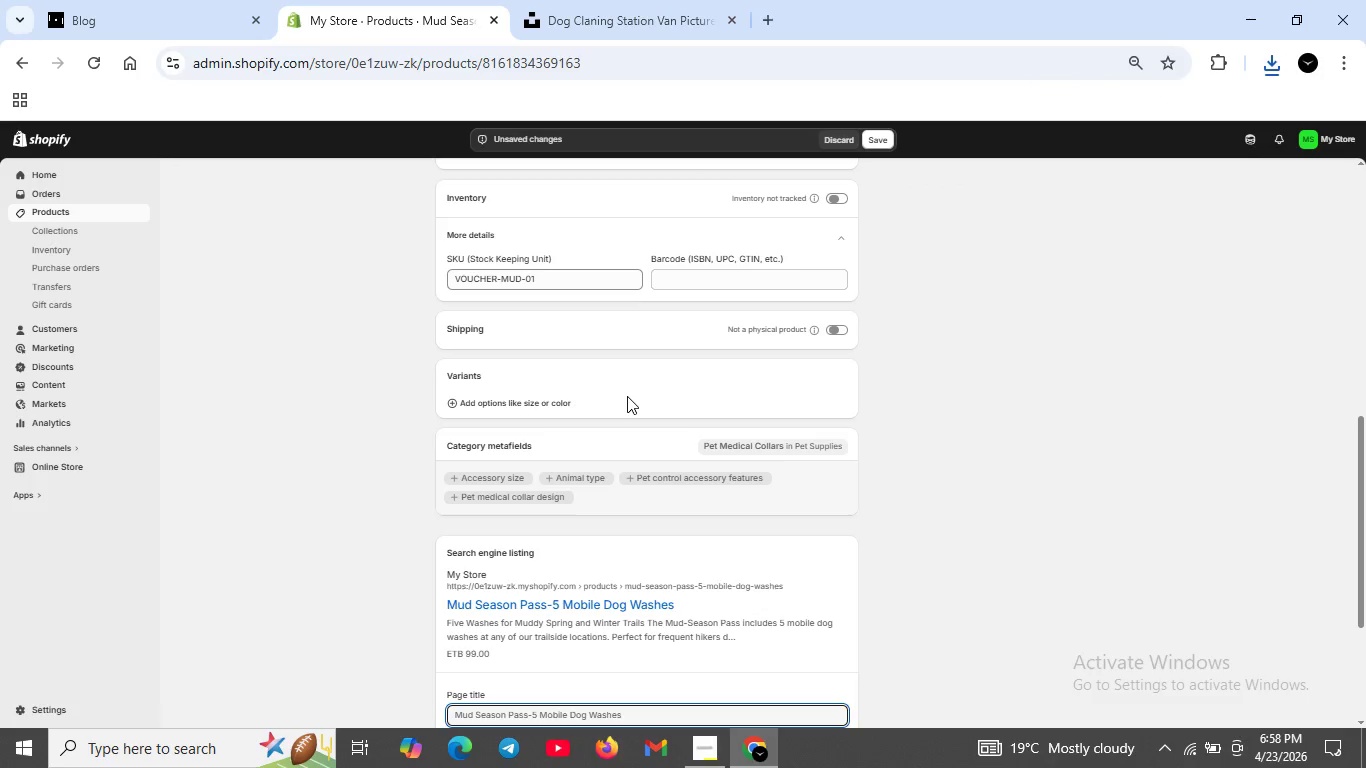 
wait(14.8)
 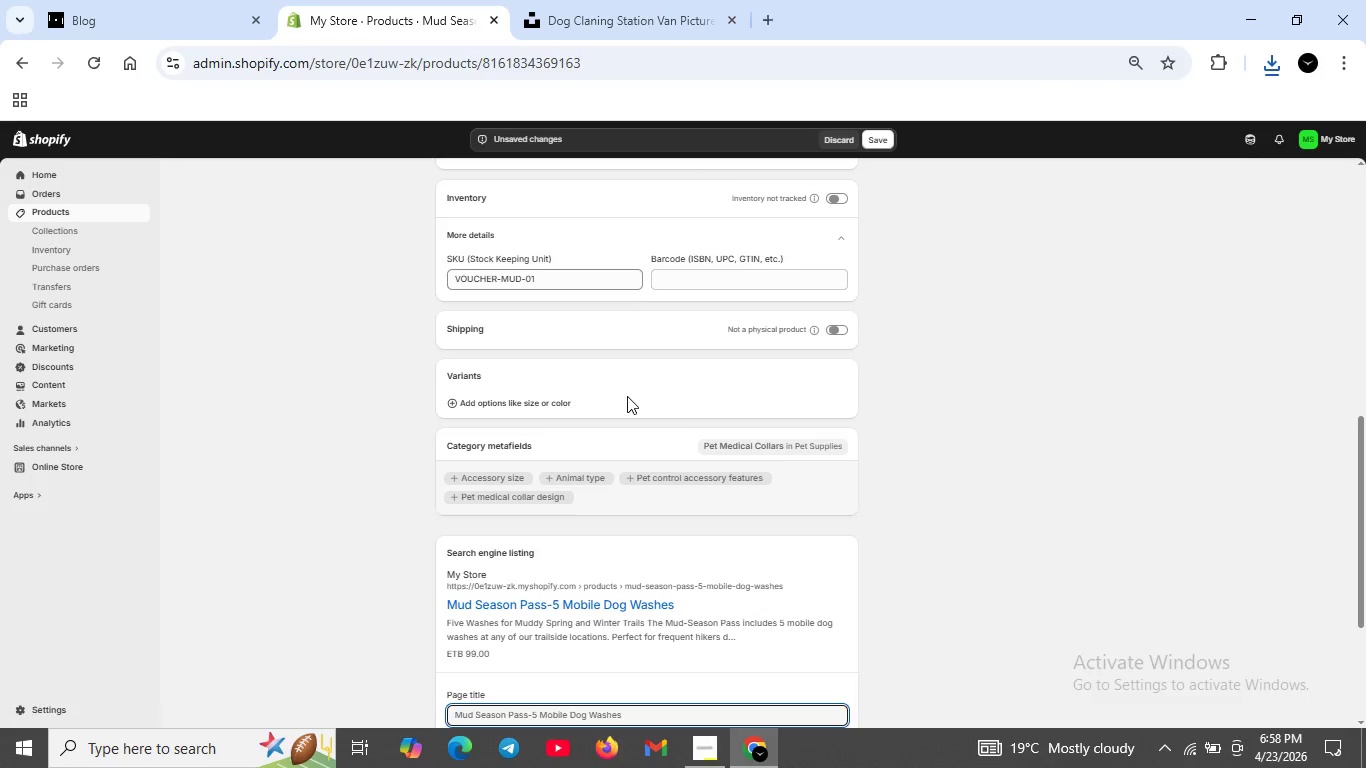 
scroll: coordinate [828, 296], scroll_direction: down, amount: 2.0
 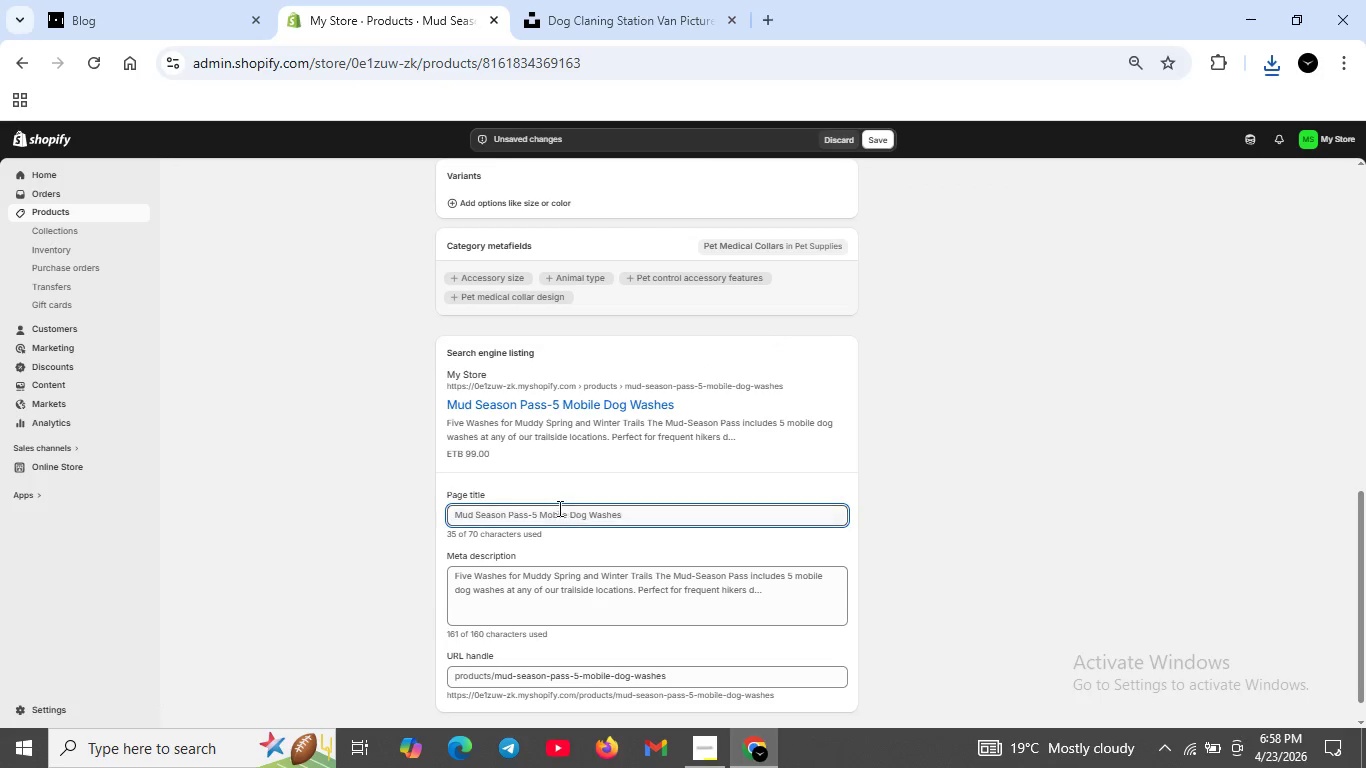 
left_click([532, 515])
 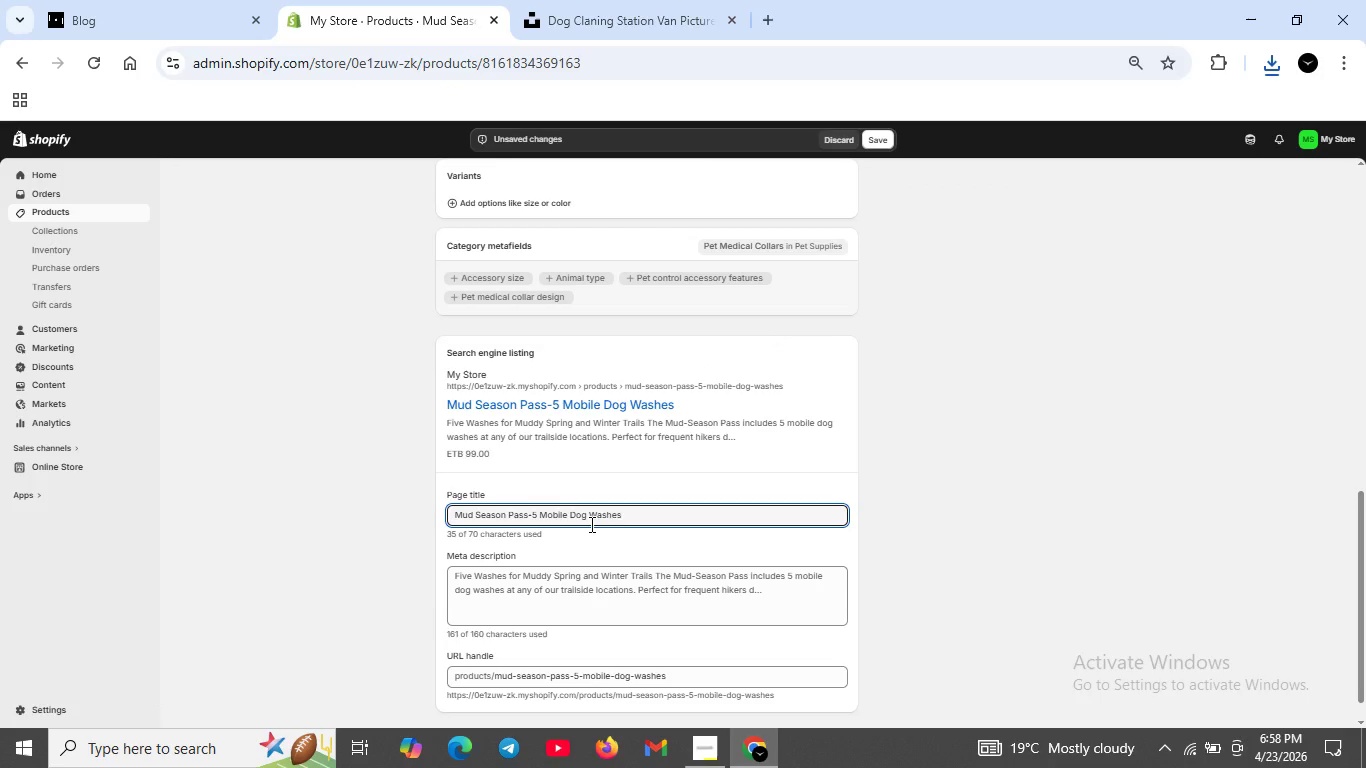 
key(Backspace)
 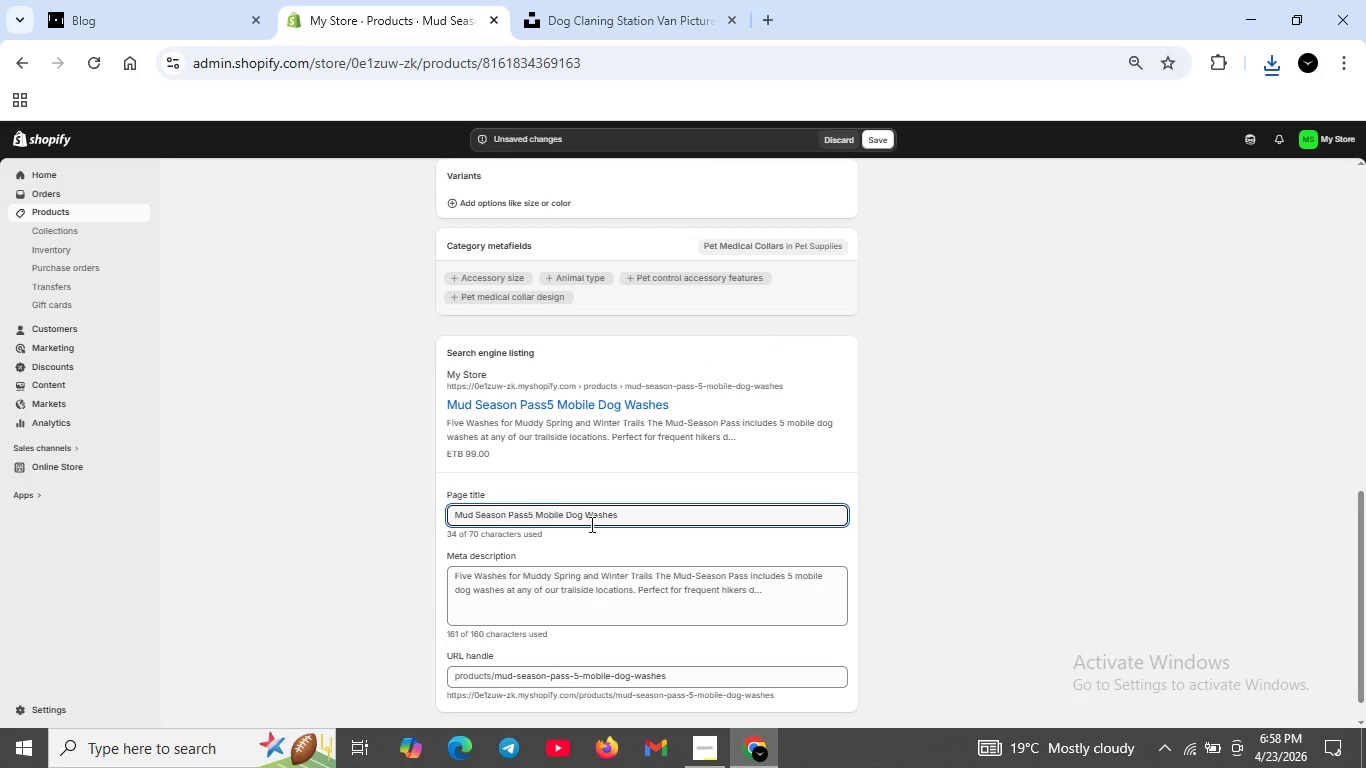 
key(Shift+ShiftRight)
 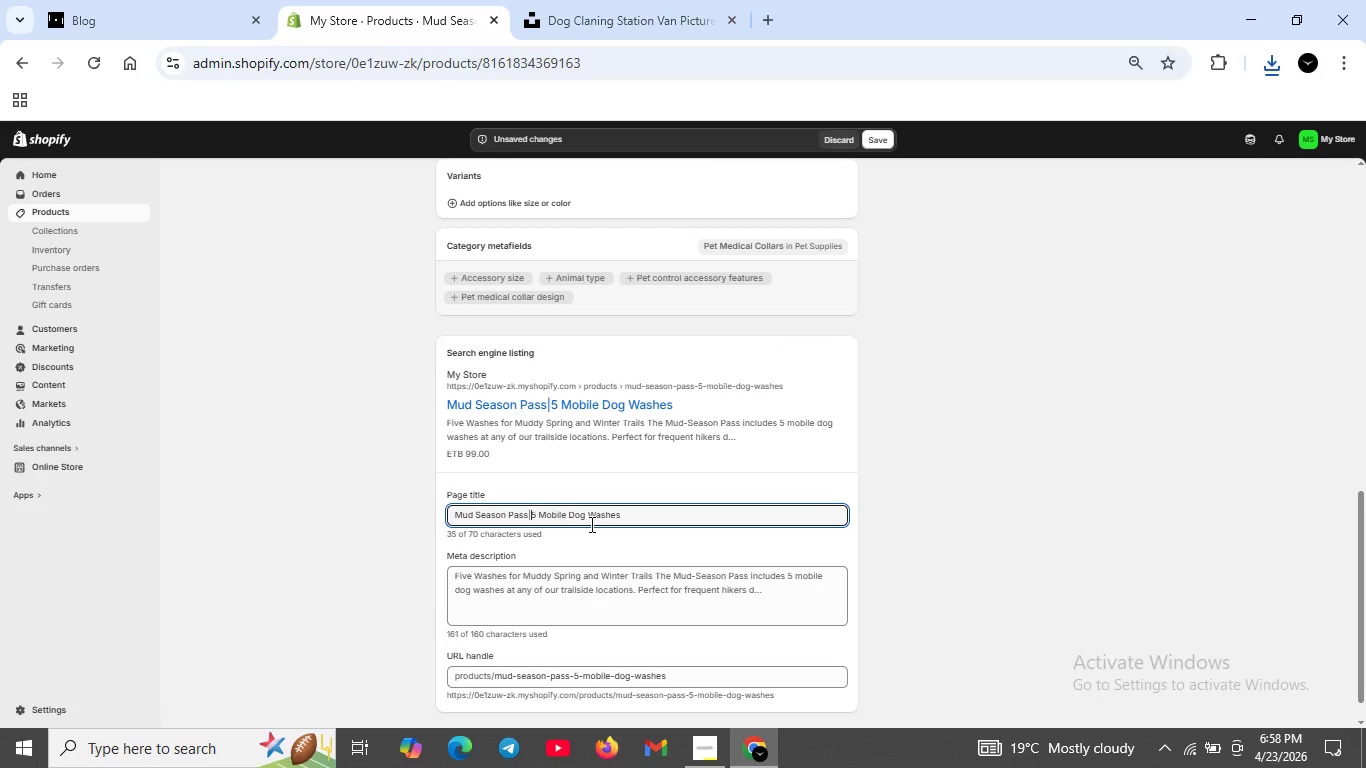 
key(Shift+Backslash)
 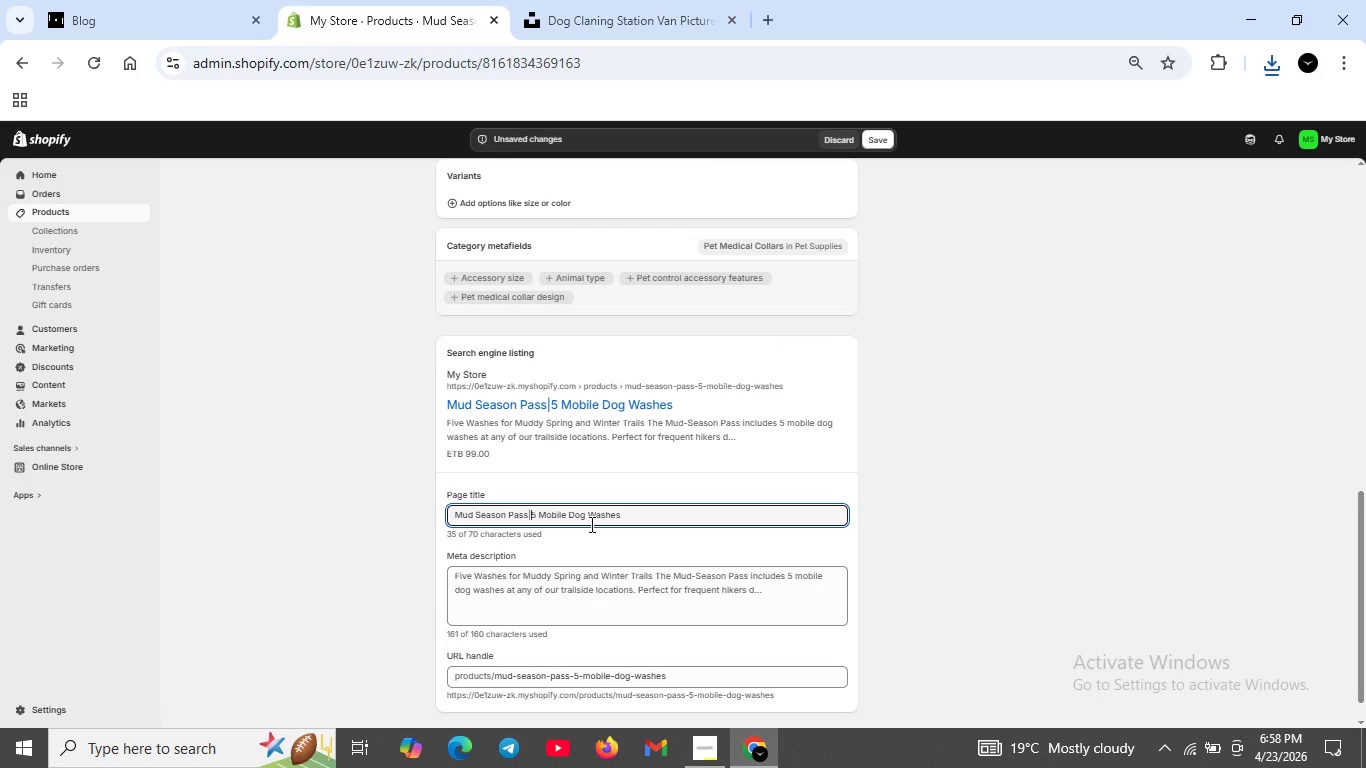 
key(ArrowLeft)
 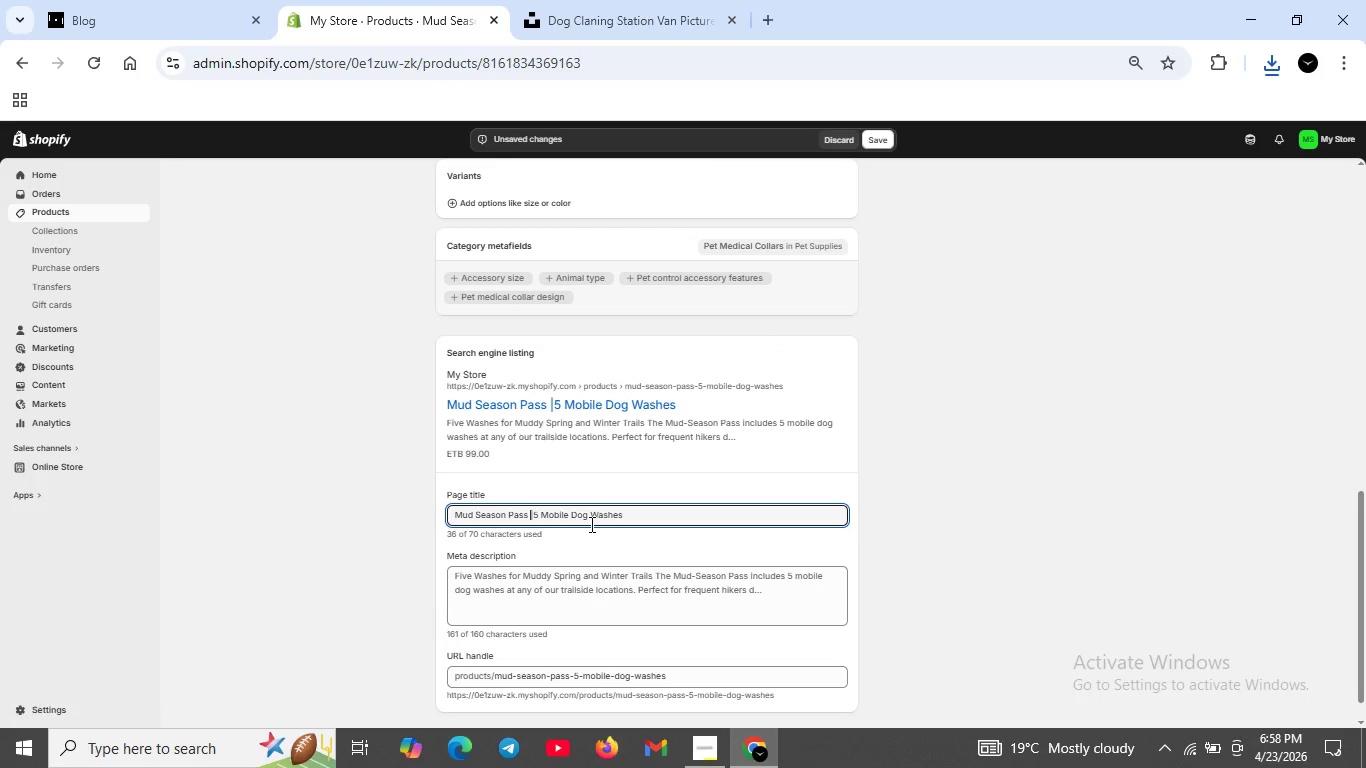 
key(Space)
 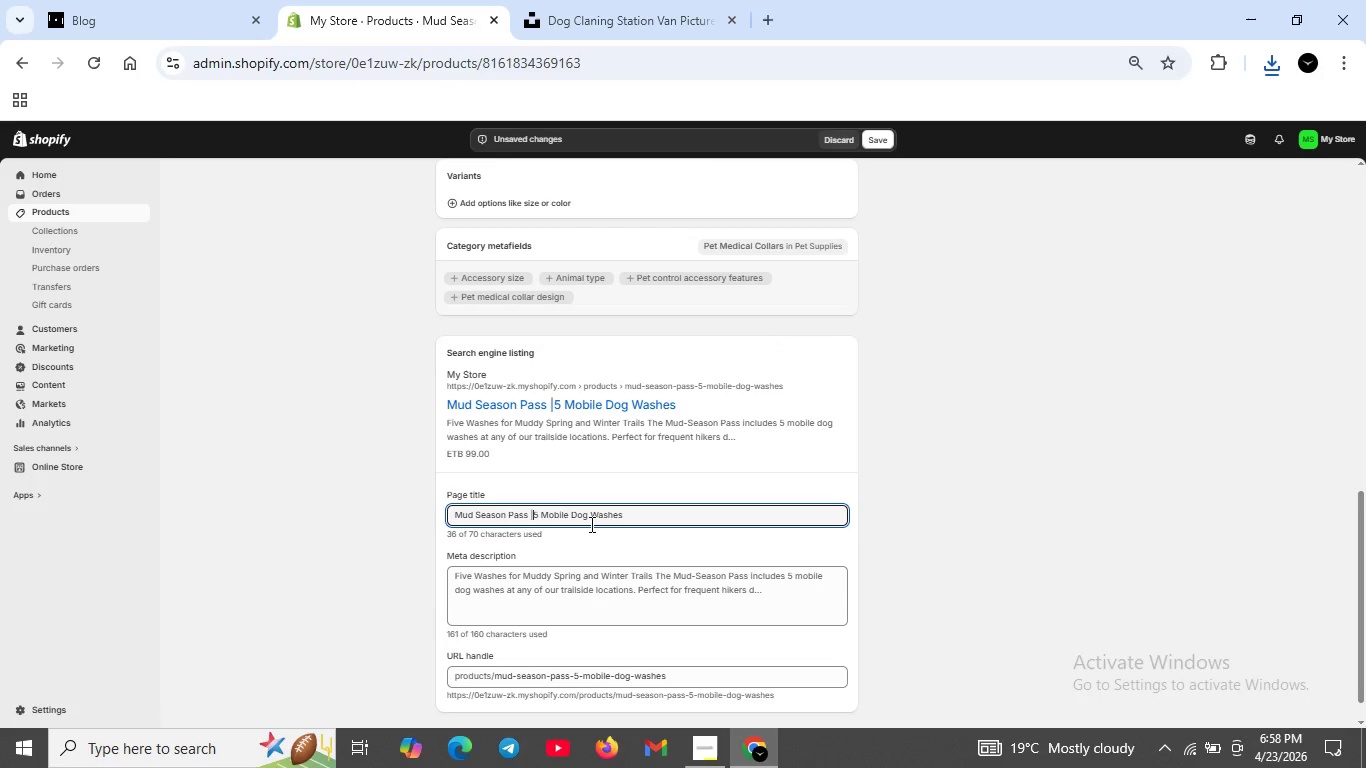 
key(ArrowRight)
 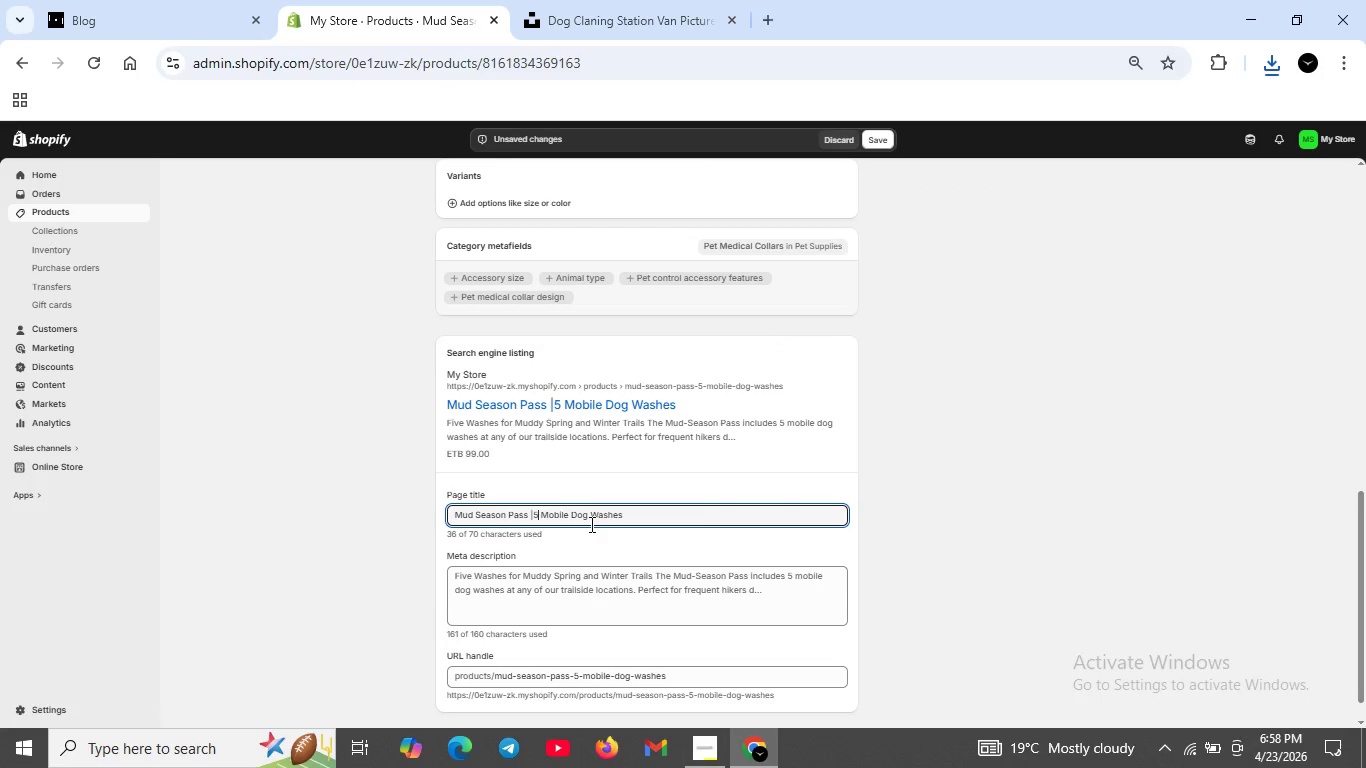 
key(ArrowRight)
 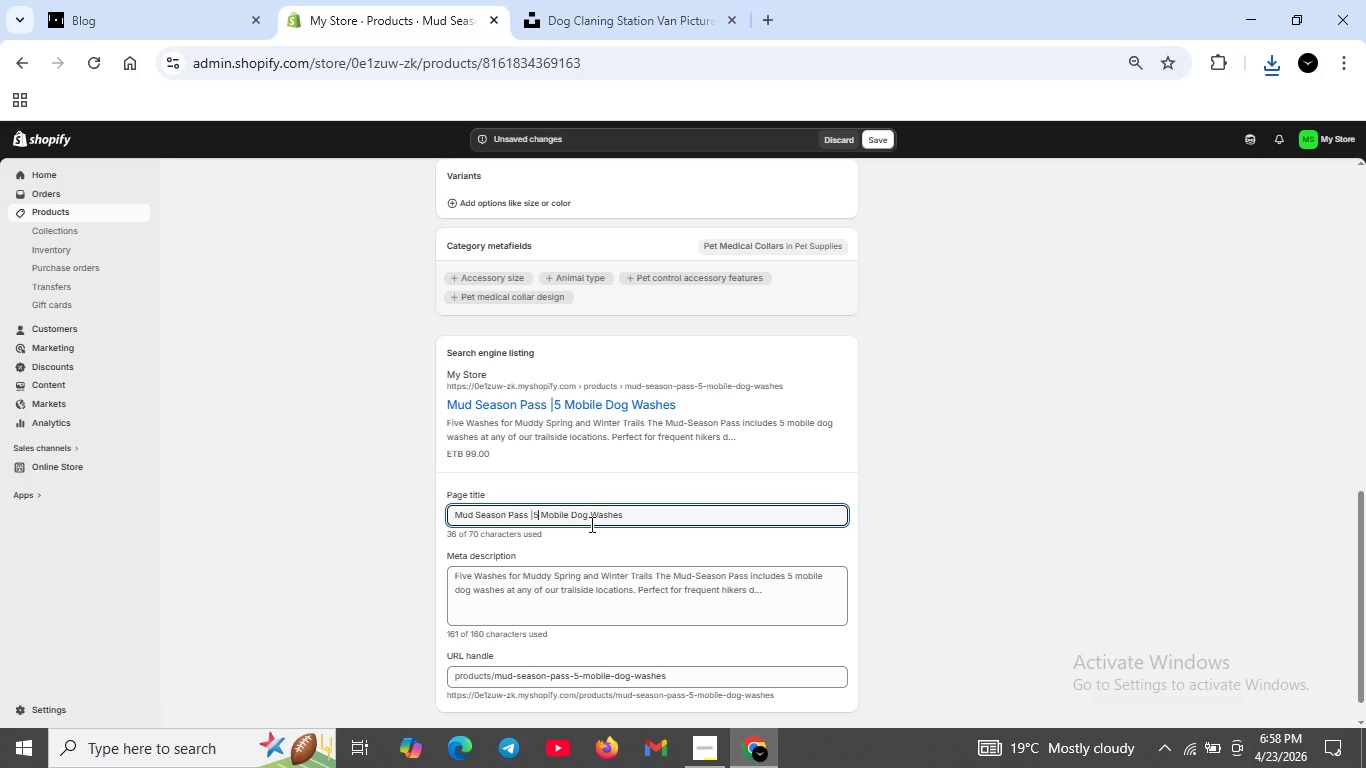 
key(ArrowLeft)
 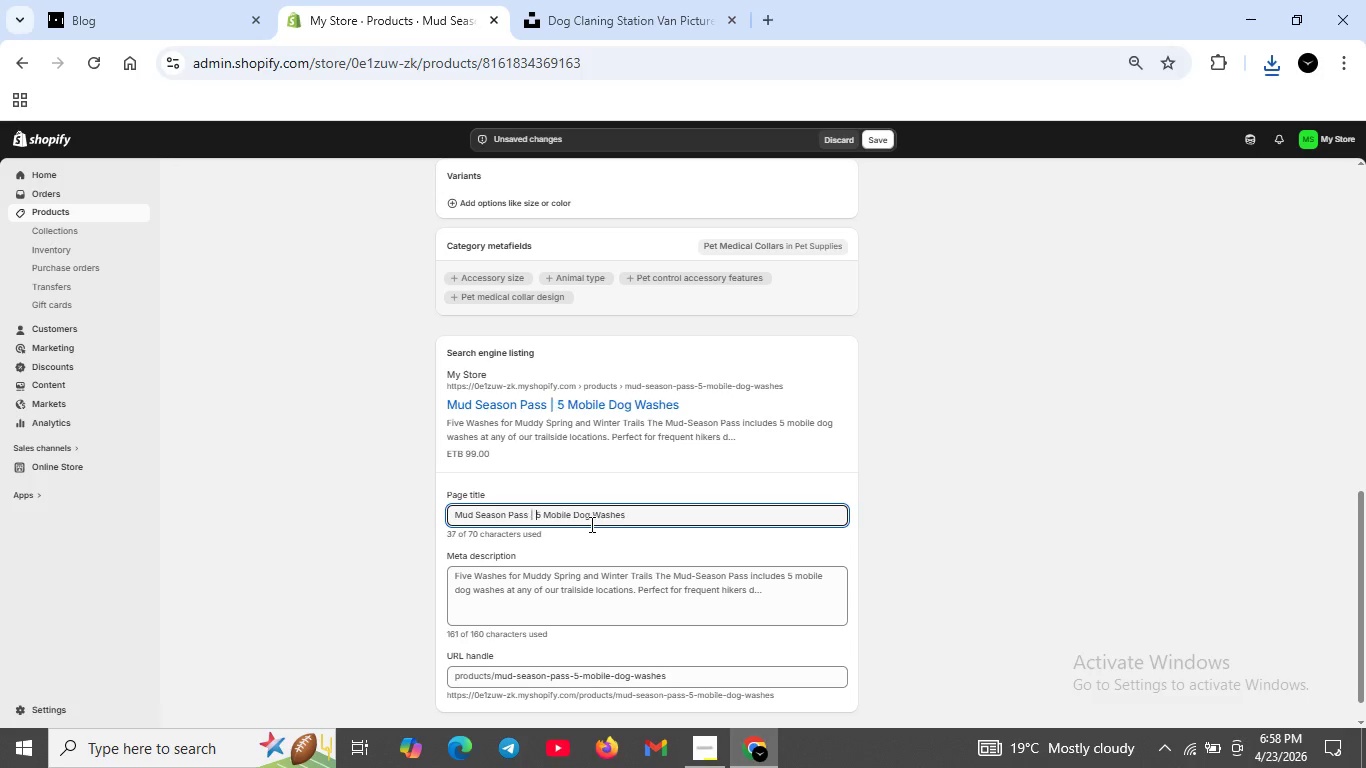 
key(Space)
 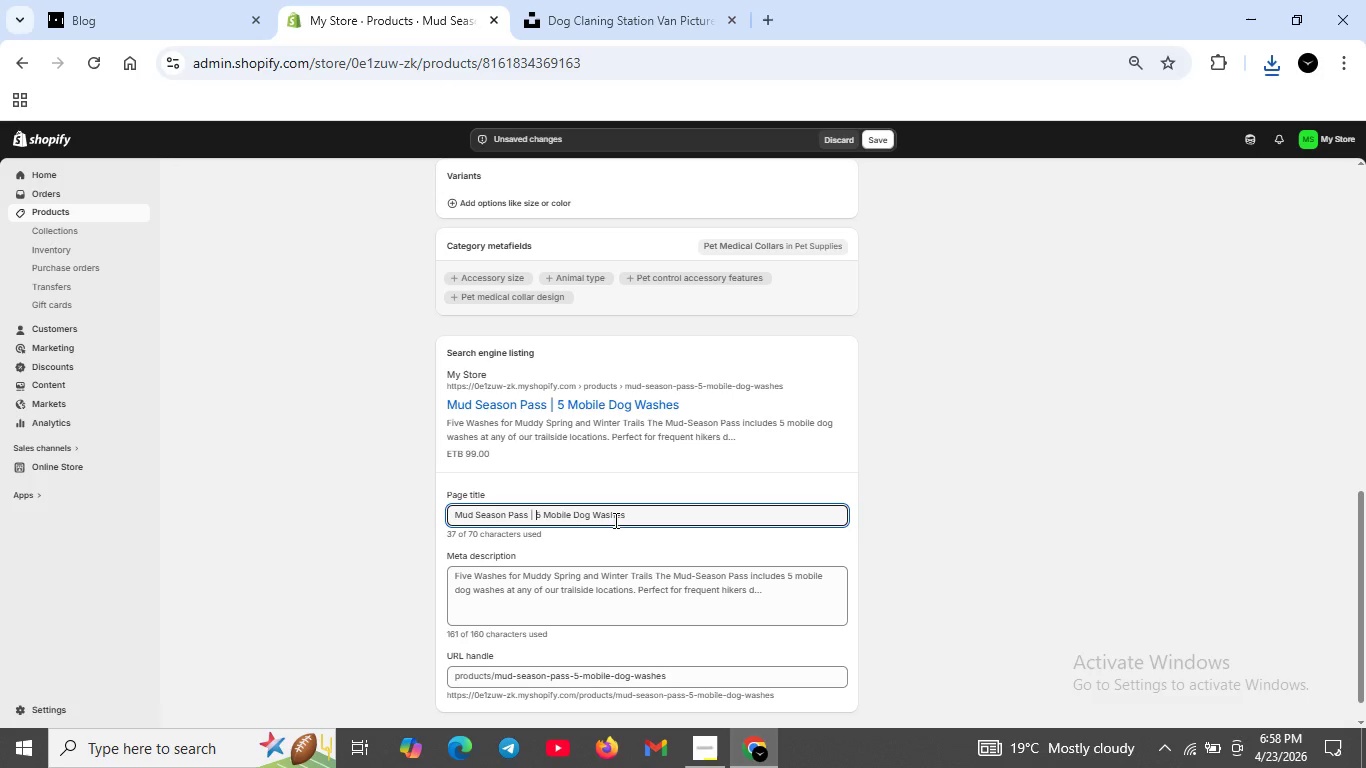 
scroll: coordinate [613, 522], scroll_direction: down, amount: 2.0
 